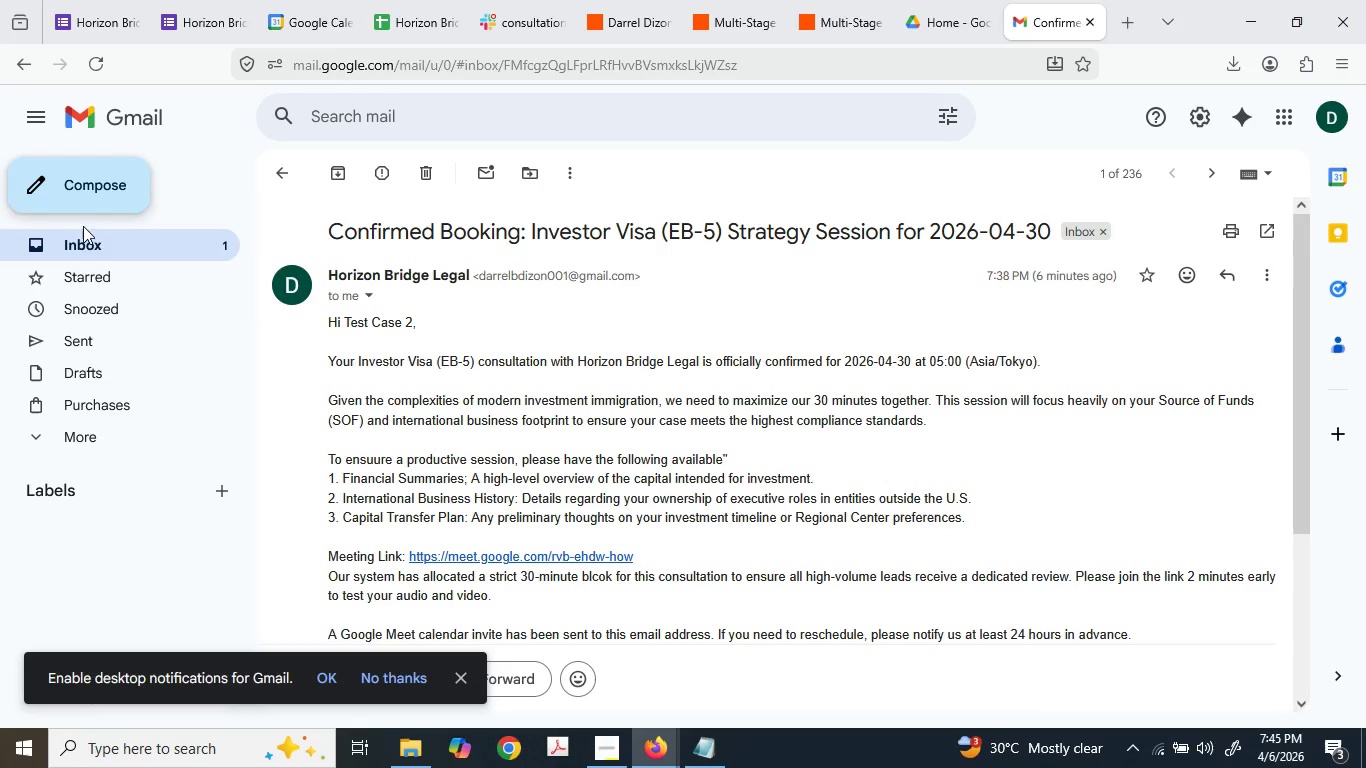 
left_click([104, 239])
 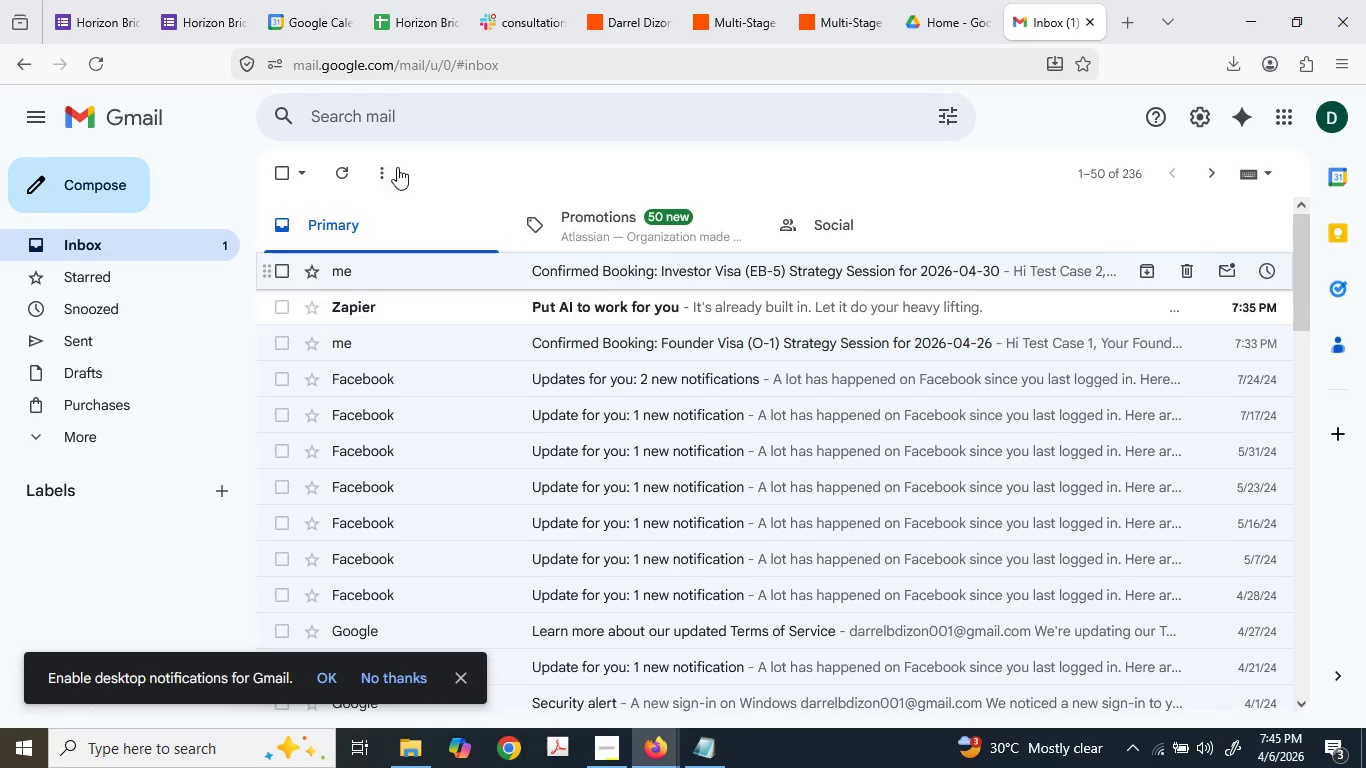 
mouse_move([371, 184])
 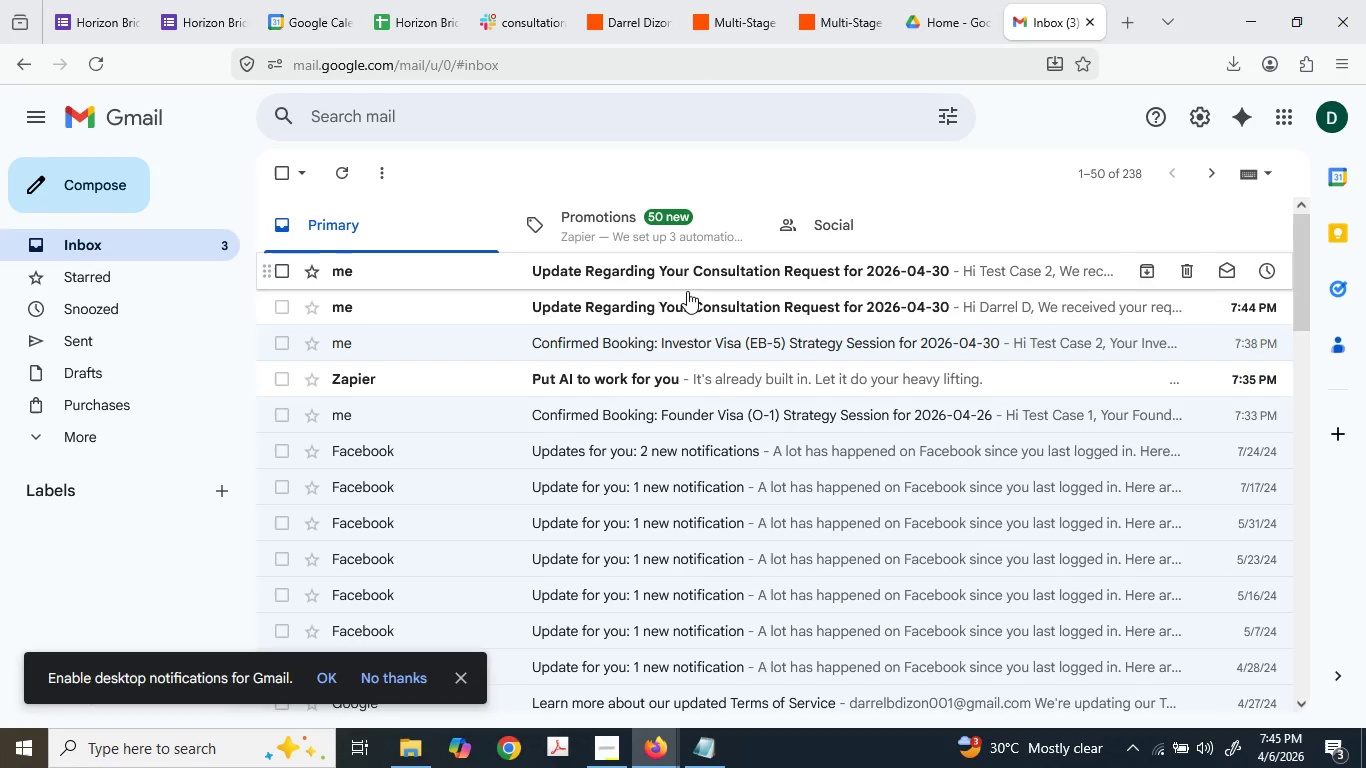 
mouse_move([678, 272])
 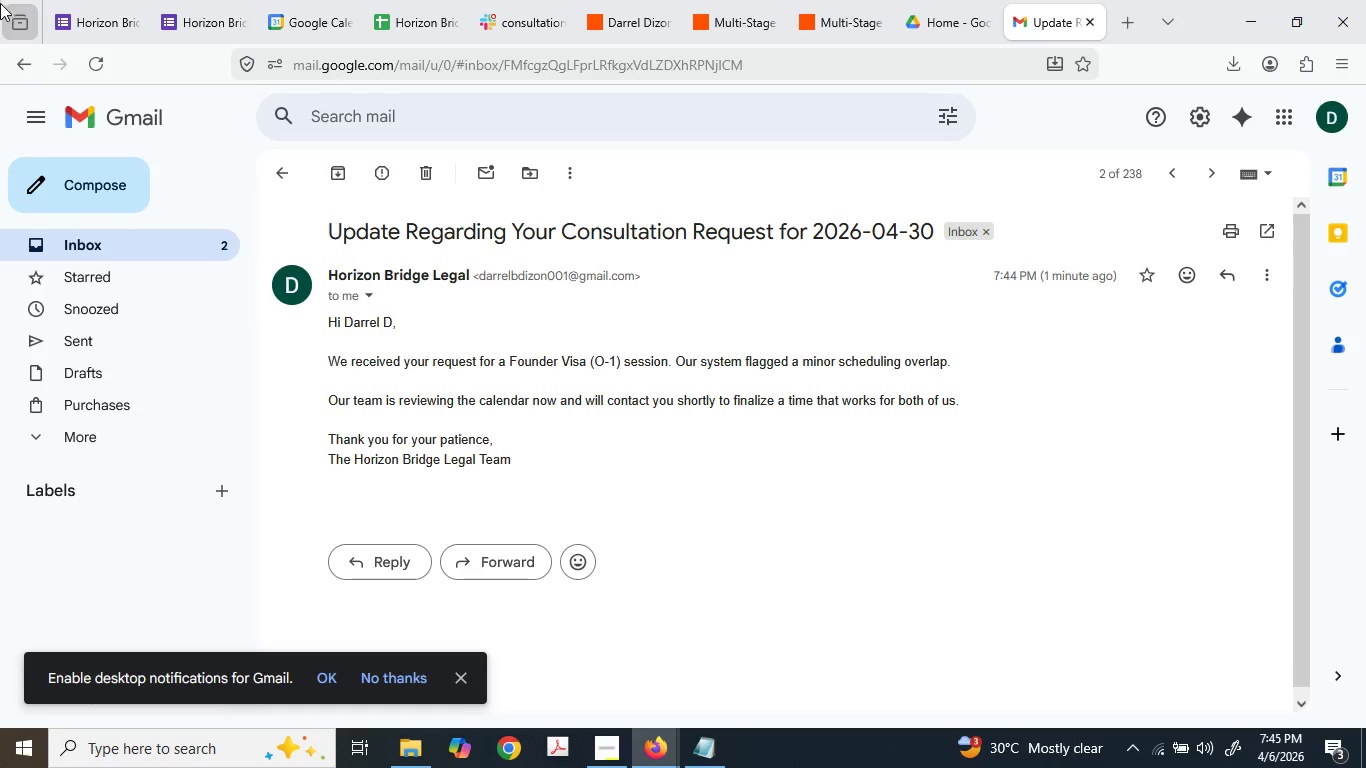 
mouse_move([21, 53])
 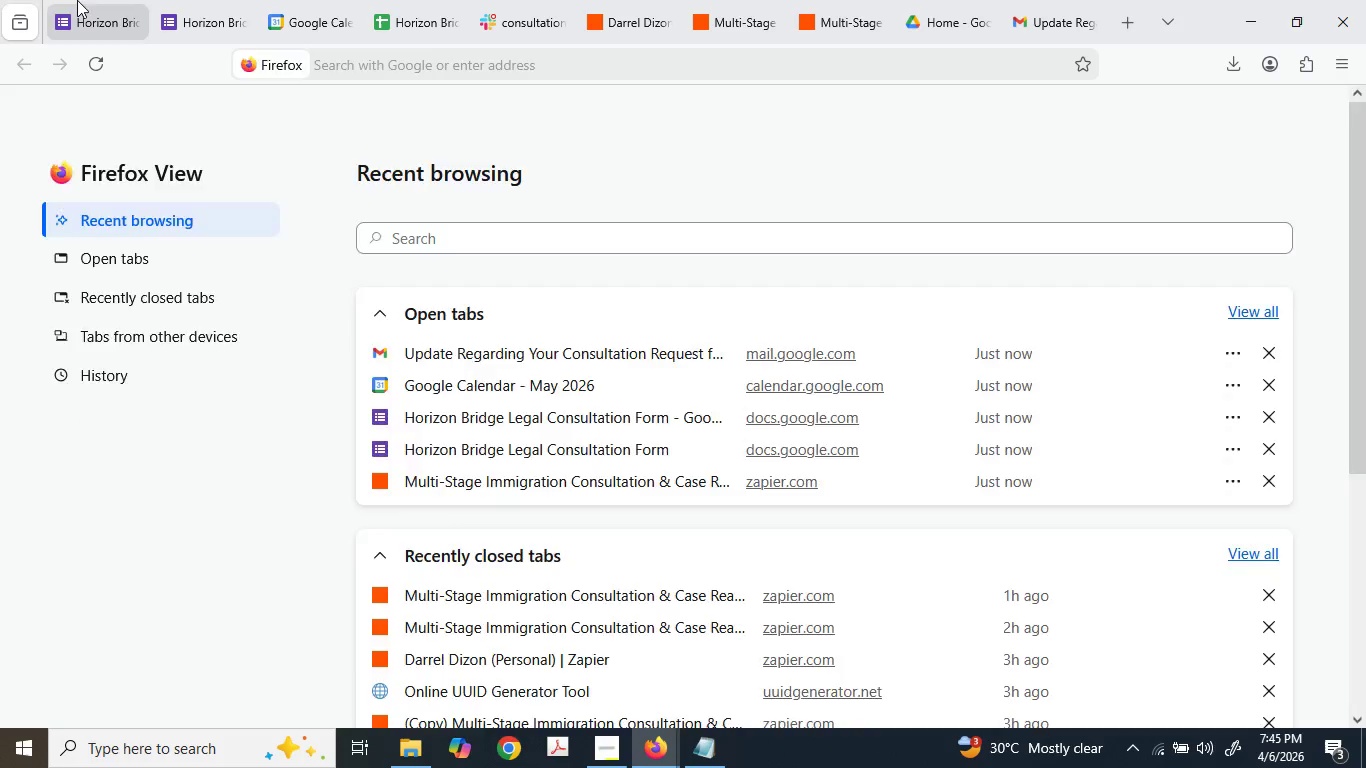 
left_click([77, 0])
 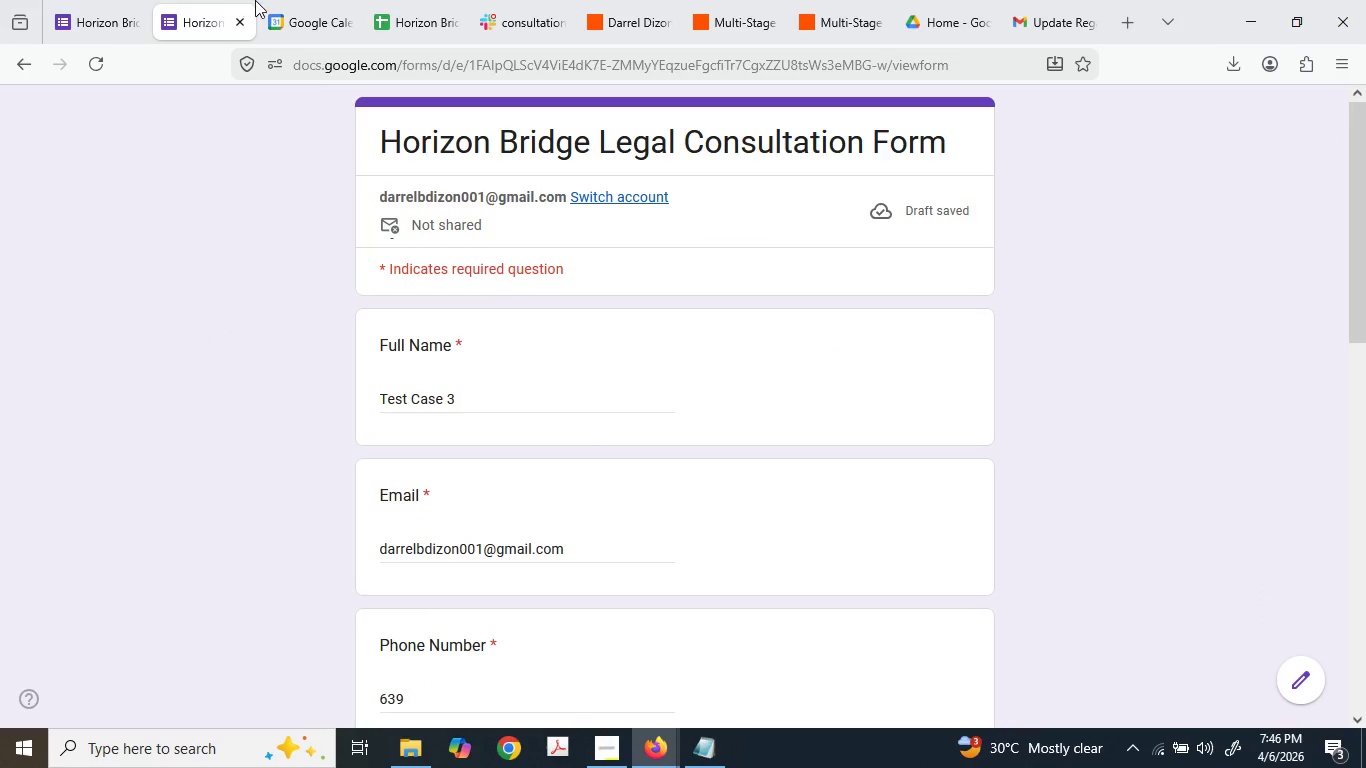 
double_click([282, 0])
 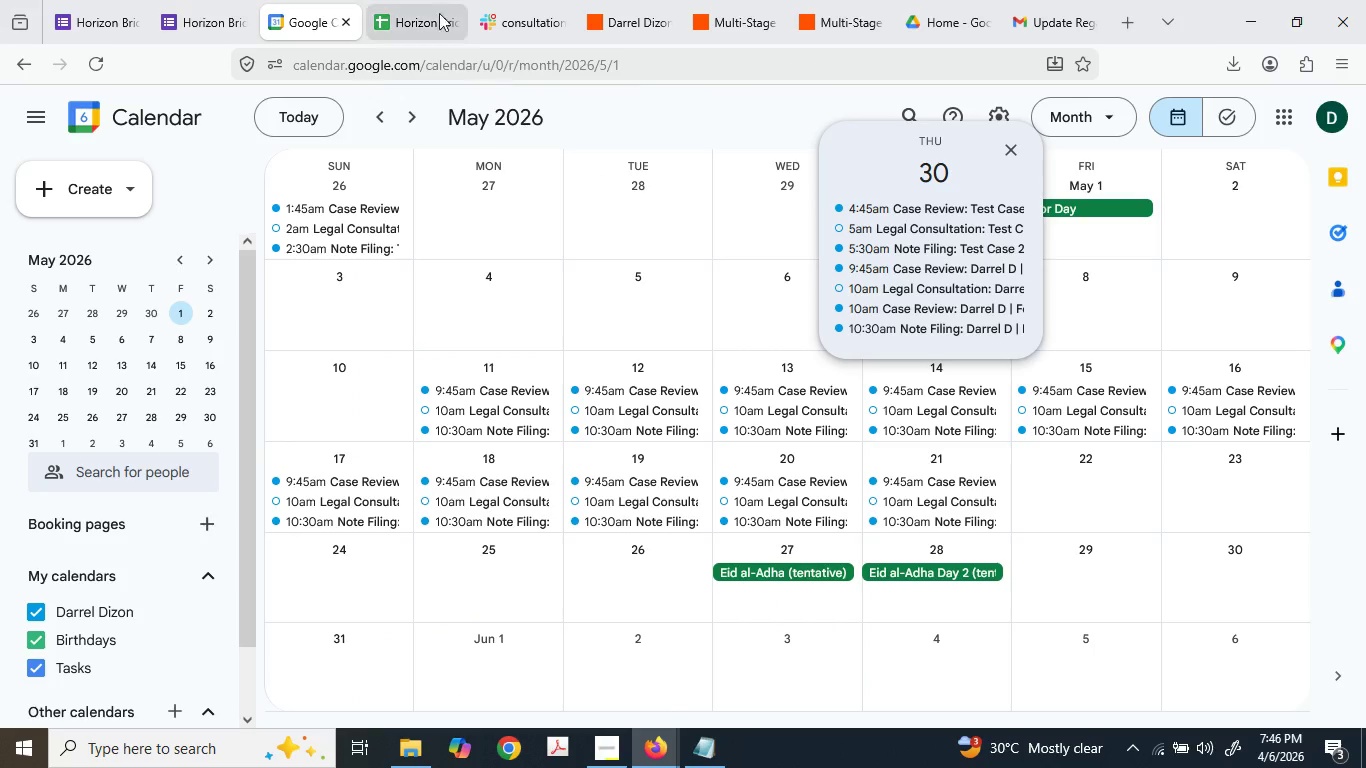 
mouse_move([417, 0])
 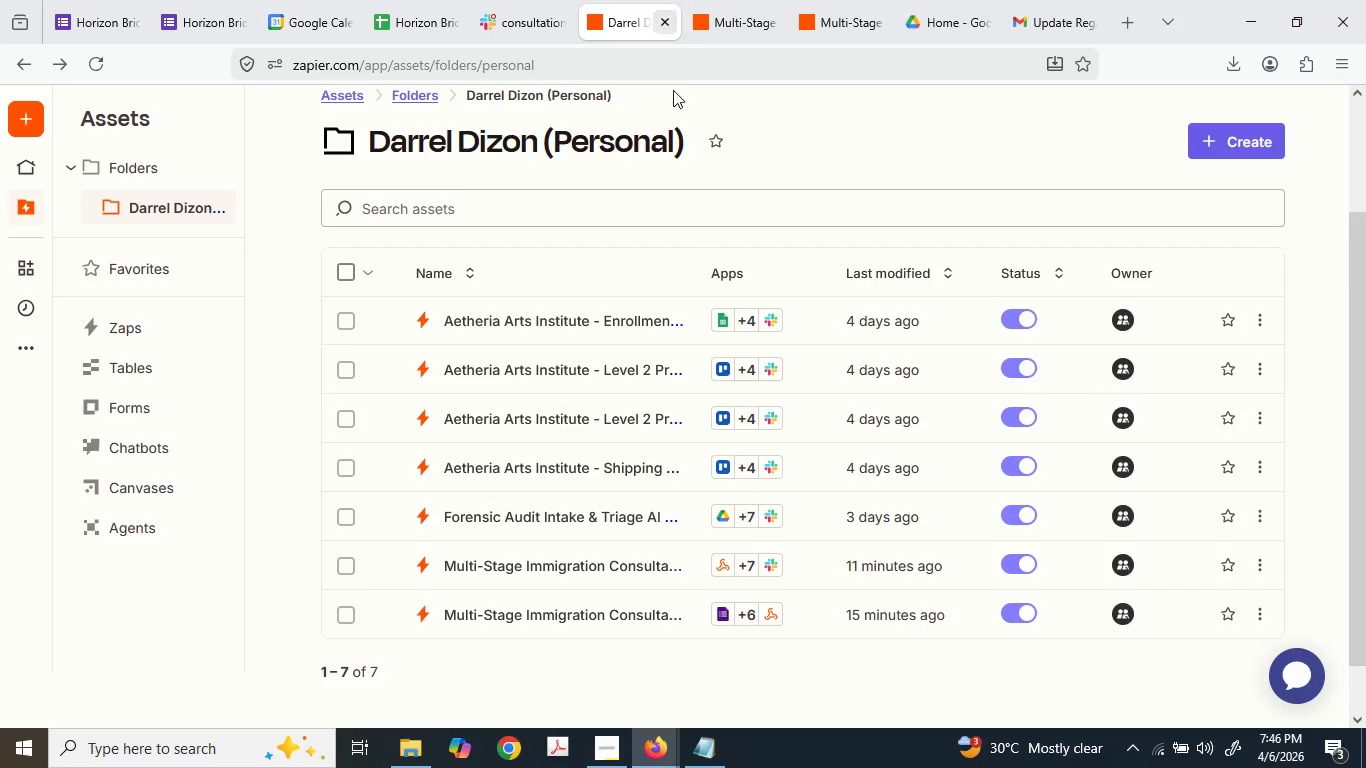 
left_click([728, 0])
 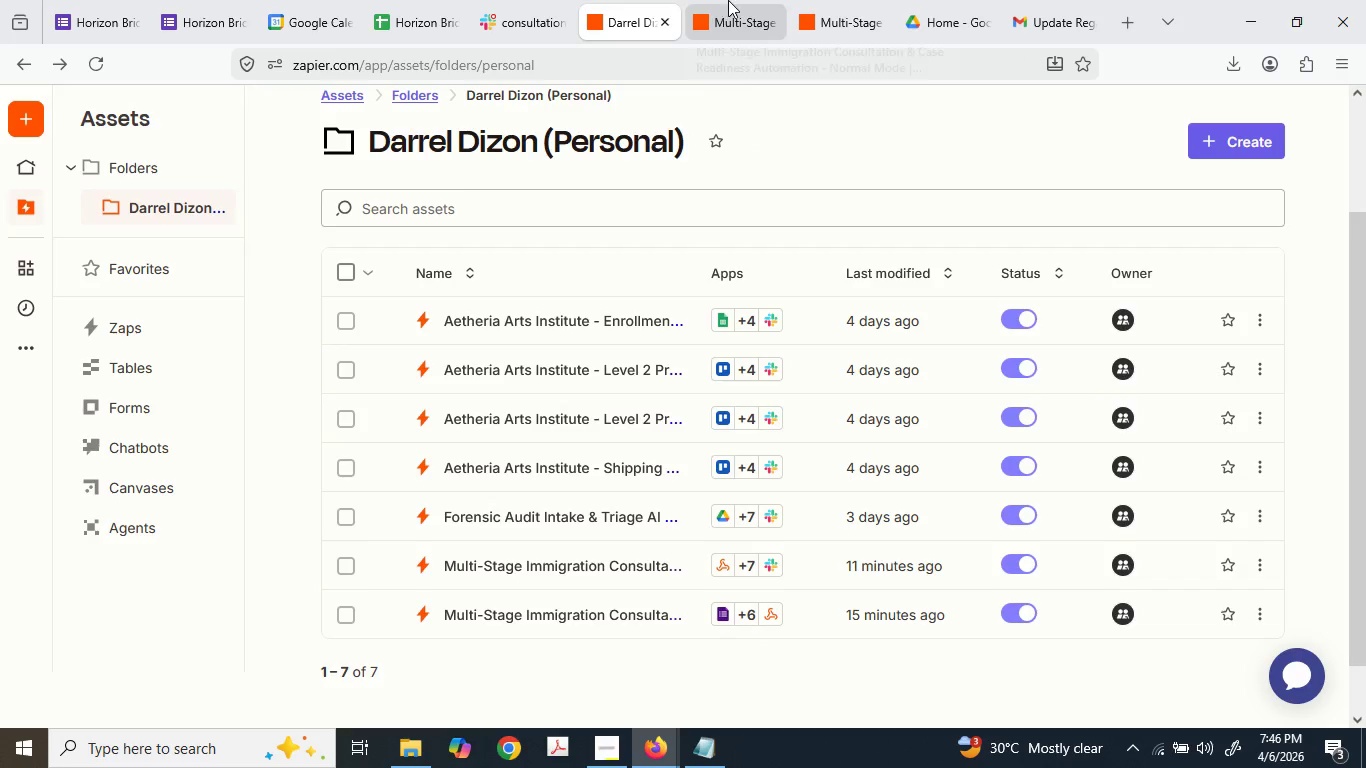 
mouse_move([698, 7])
 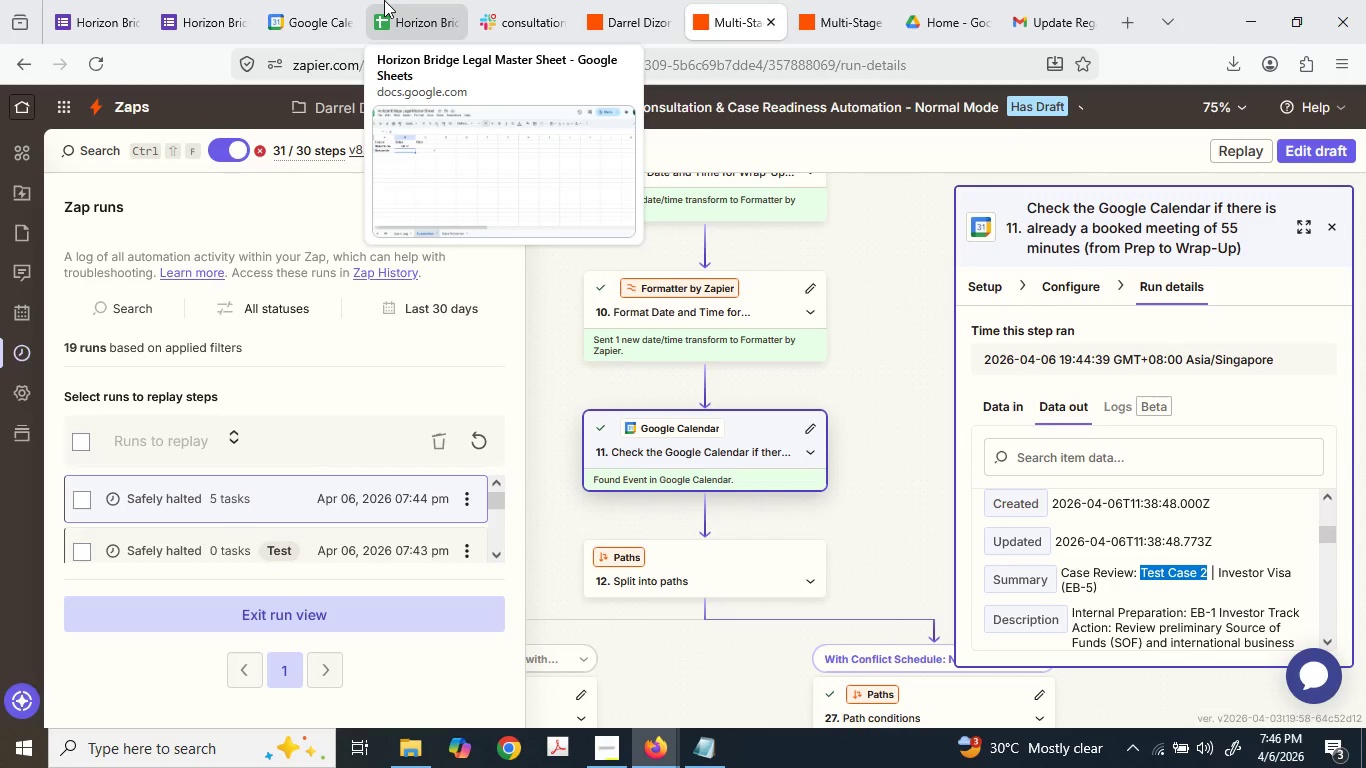 
scroll: coordinate [794, 460], scroll_direction: down, amount: 11.0
 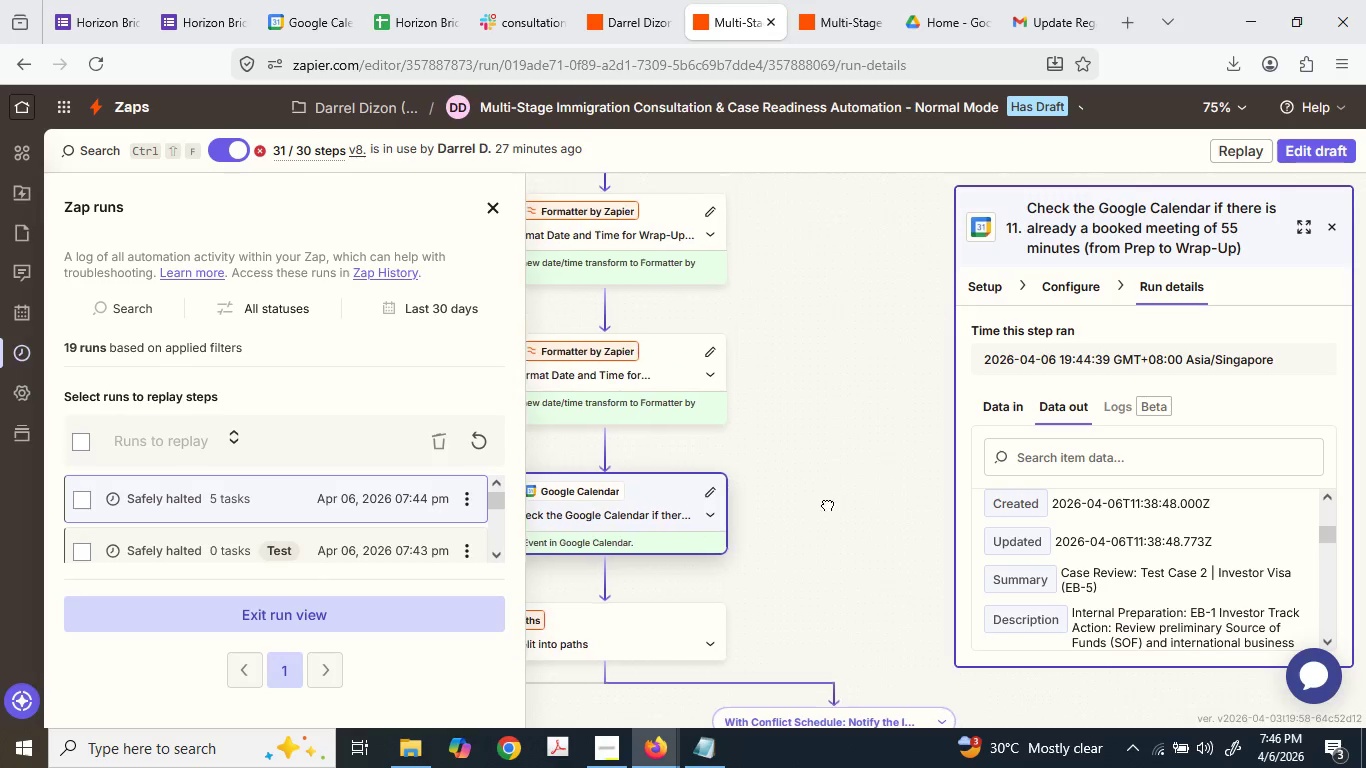 
wait(8.42)
 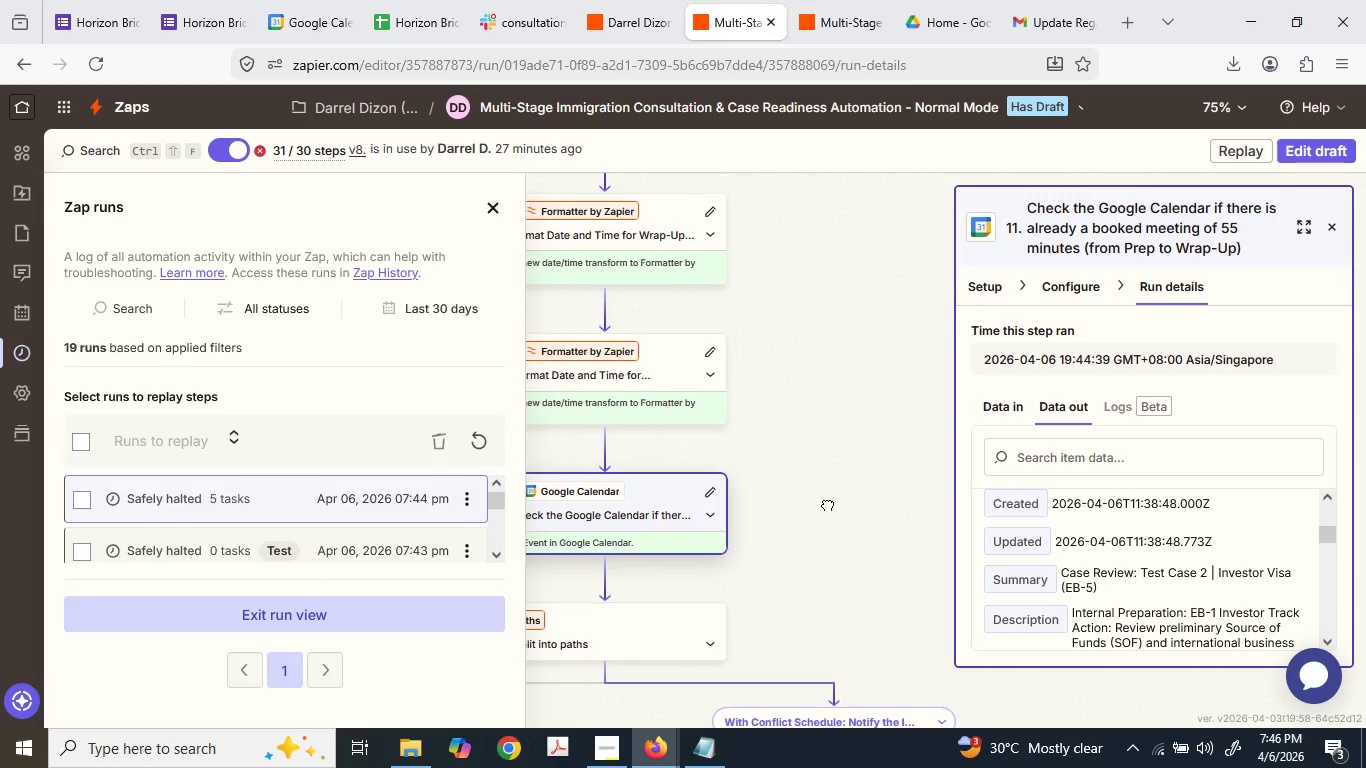 
left_click([1335, 231])
 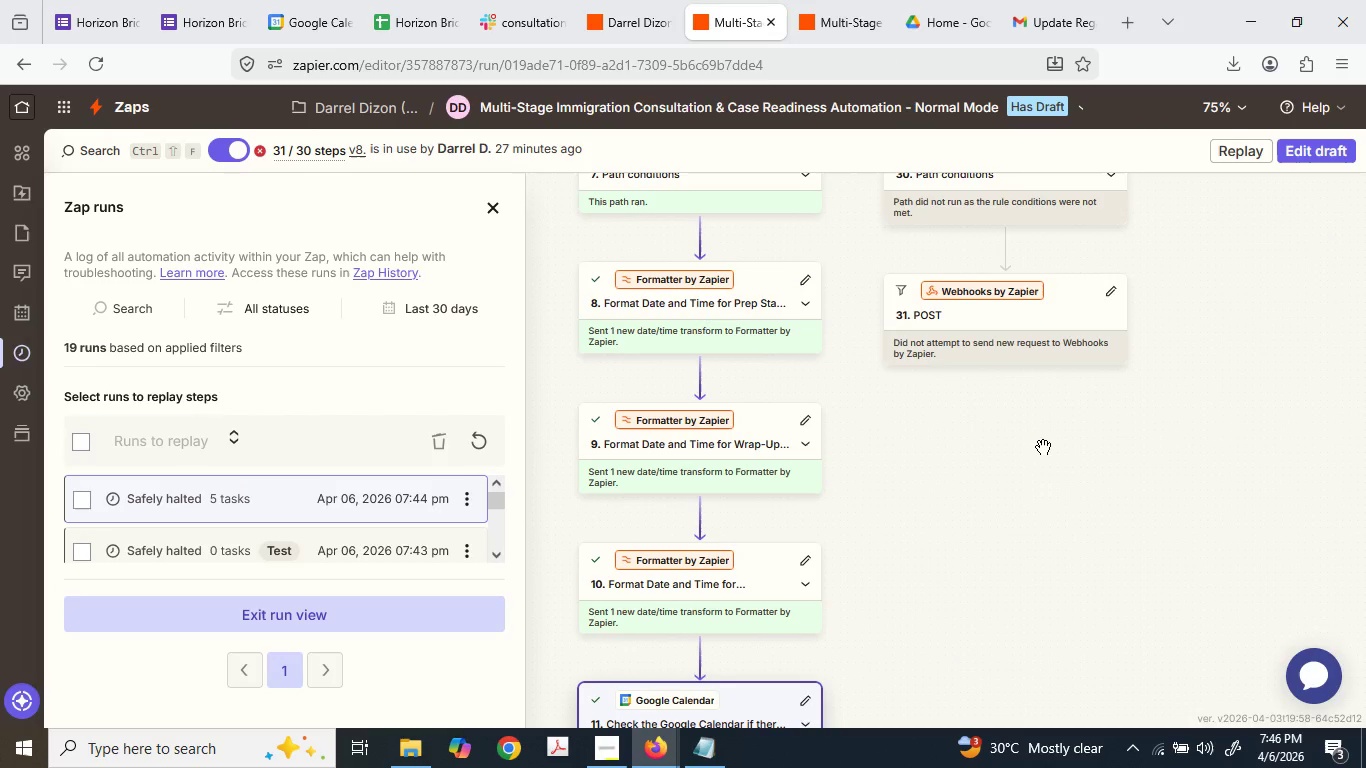 
scroll: coordinate [1073, 453], scroll_direction: down, amount: 20.0
 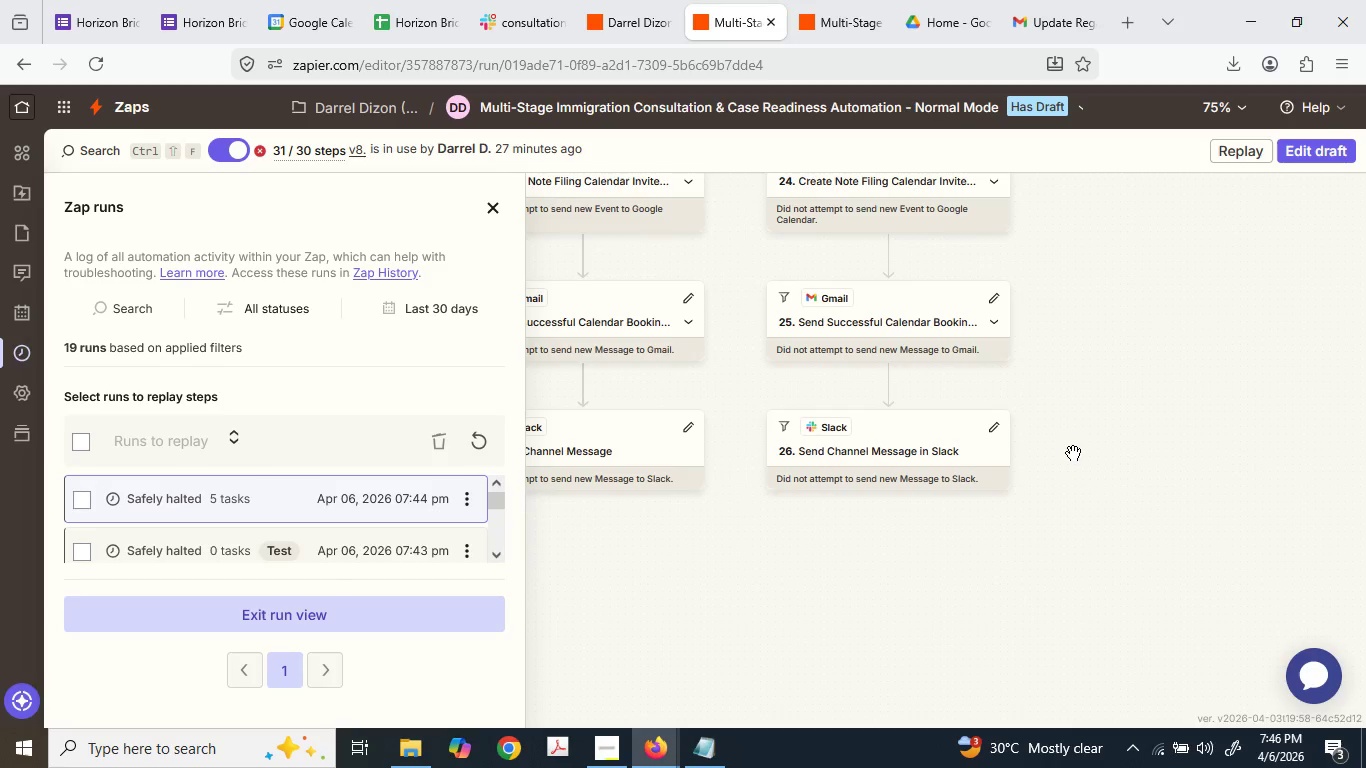 
scroll: coordinate [1094, 463], scroll_direction: up, amount: 34.0
 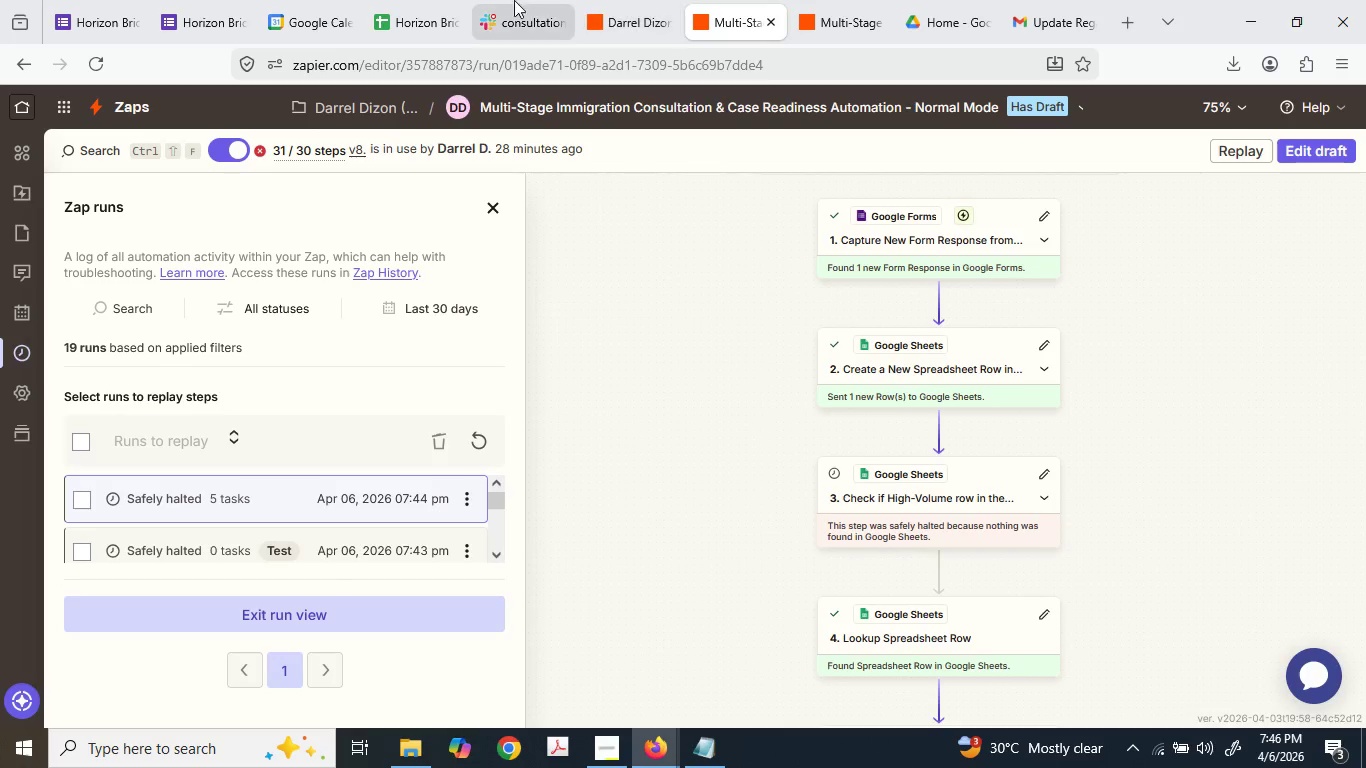 
left_click([444, 0])
 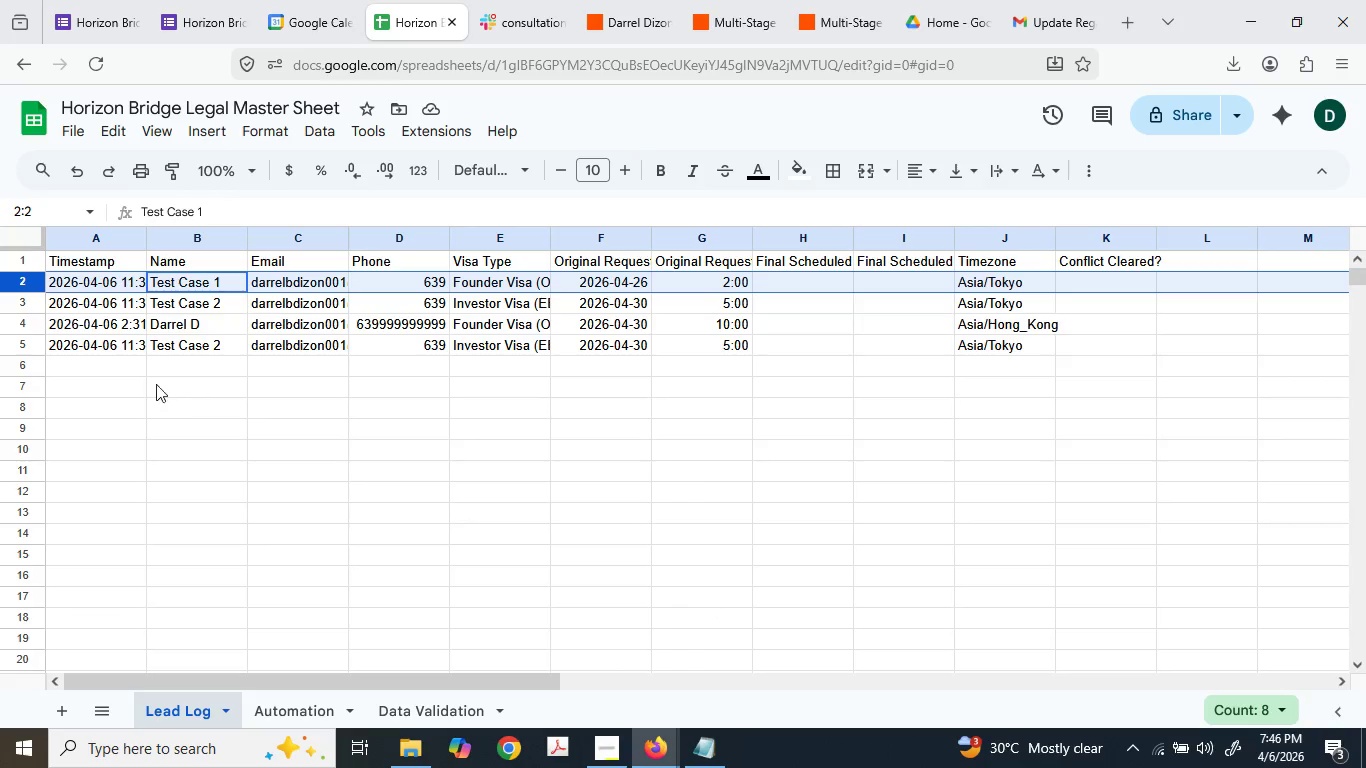 
left_click([21, 320])
 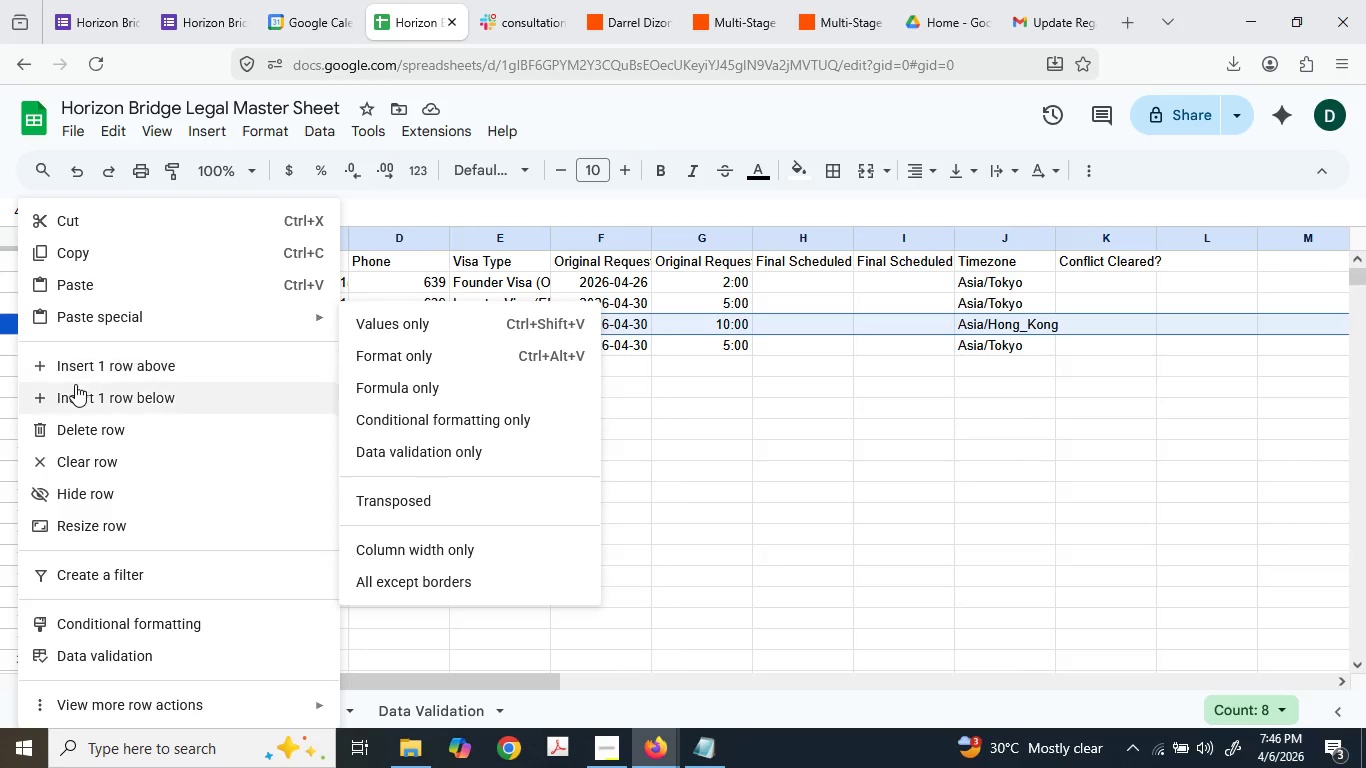 
left_click([104, 416])
 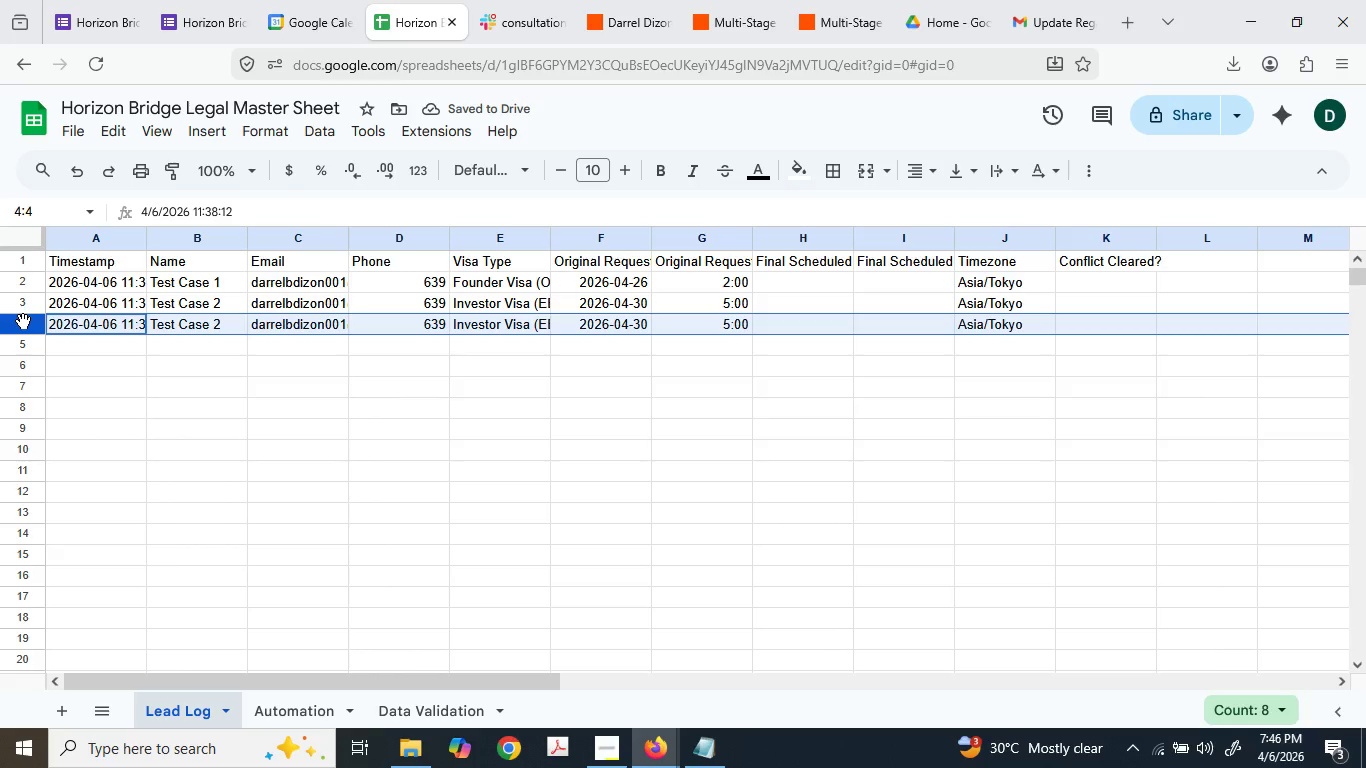 
right_click([23, 320])
 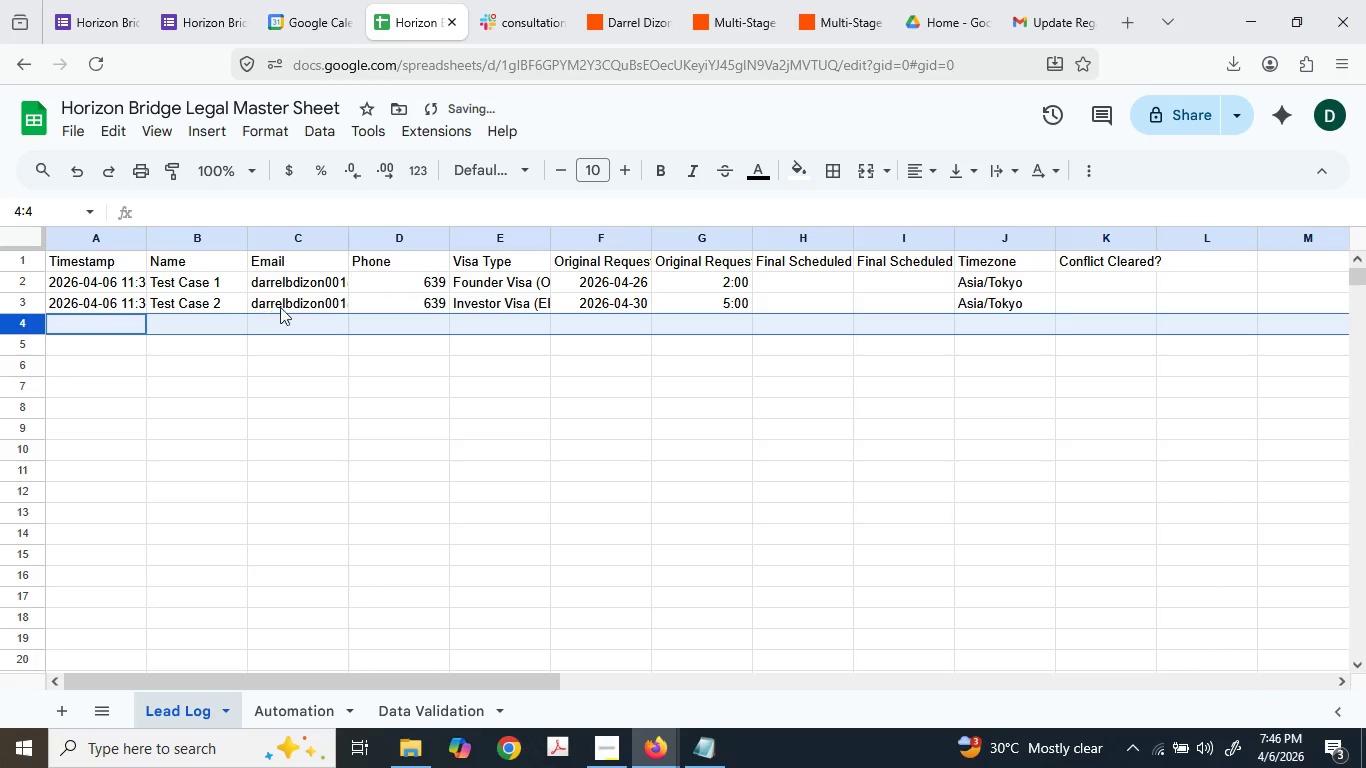 
wait(5.31)
 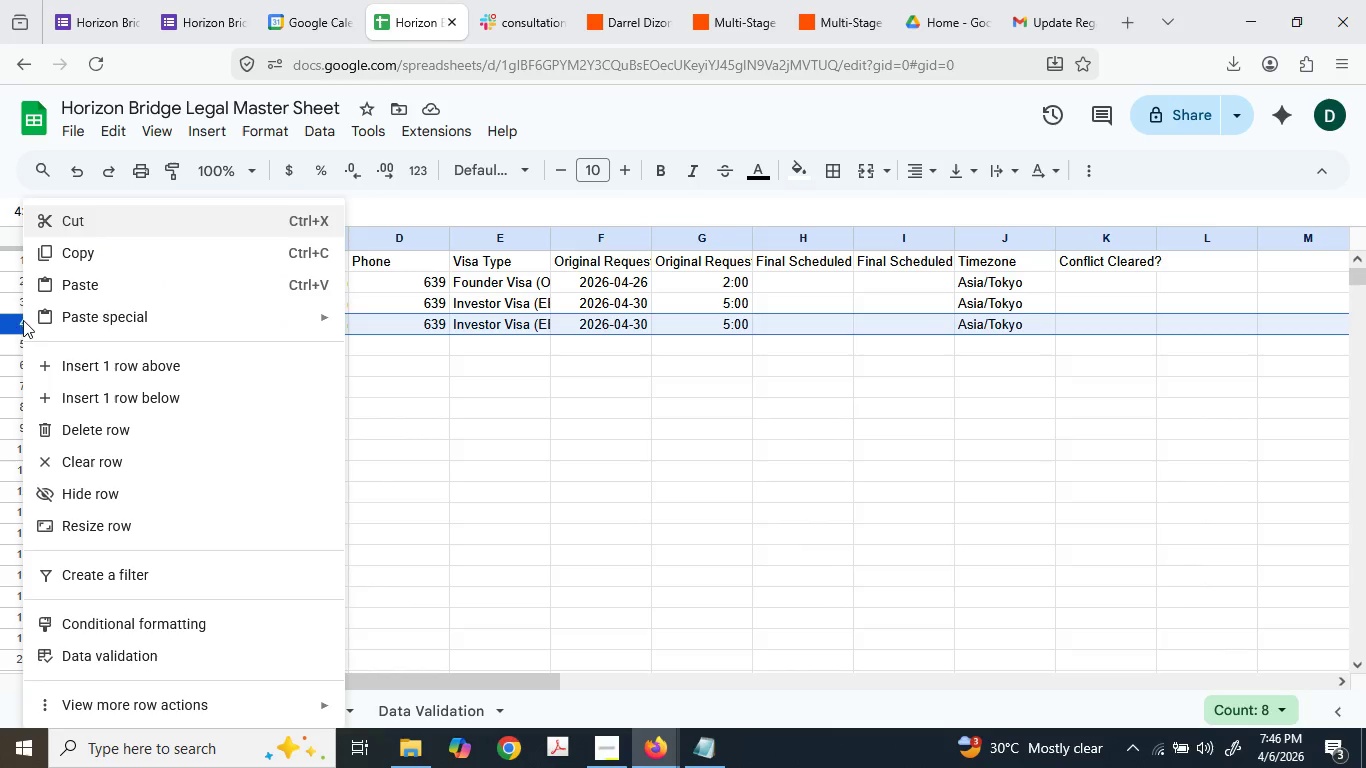 
left_click([327, 0])
 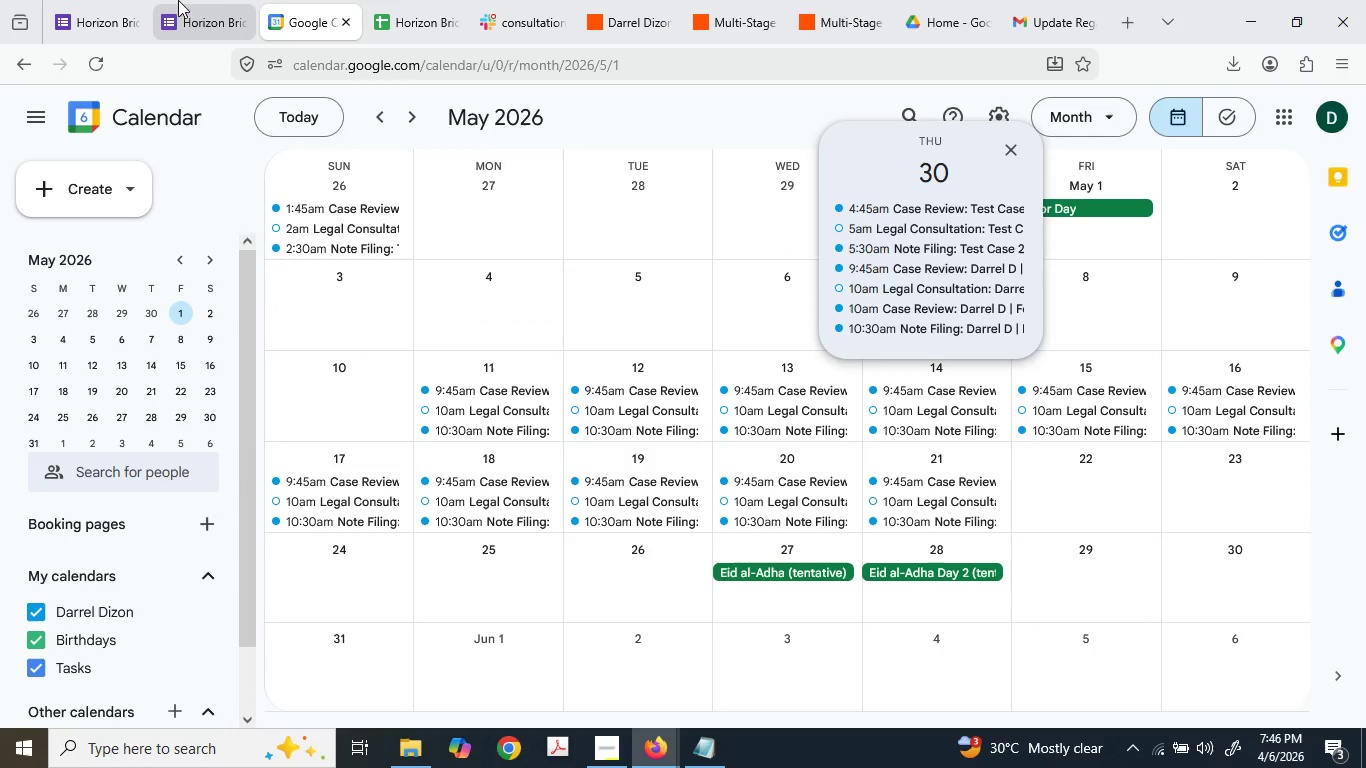 
left_click([213, 0])
 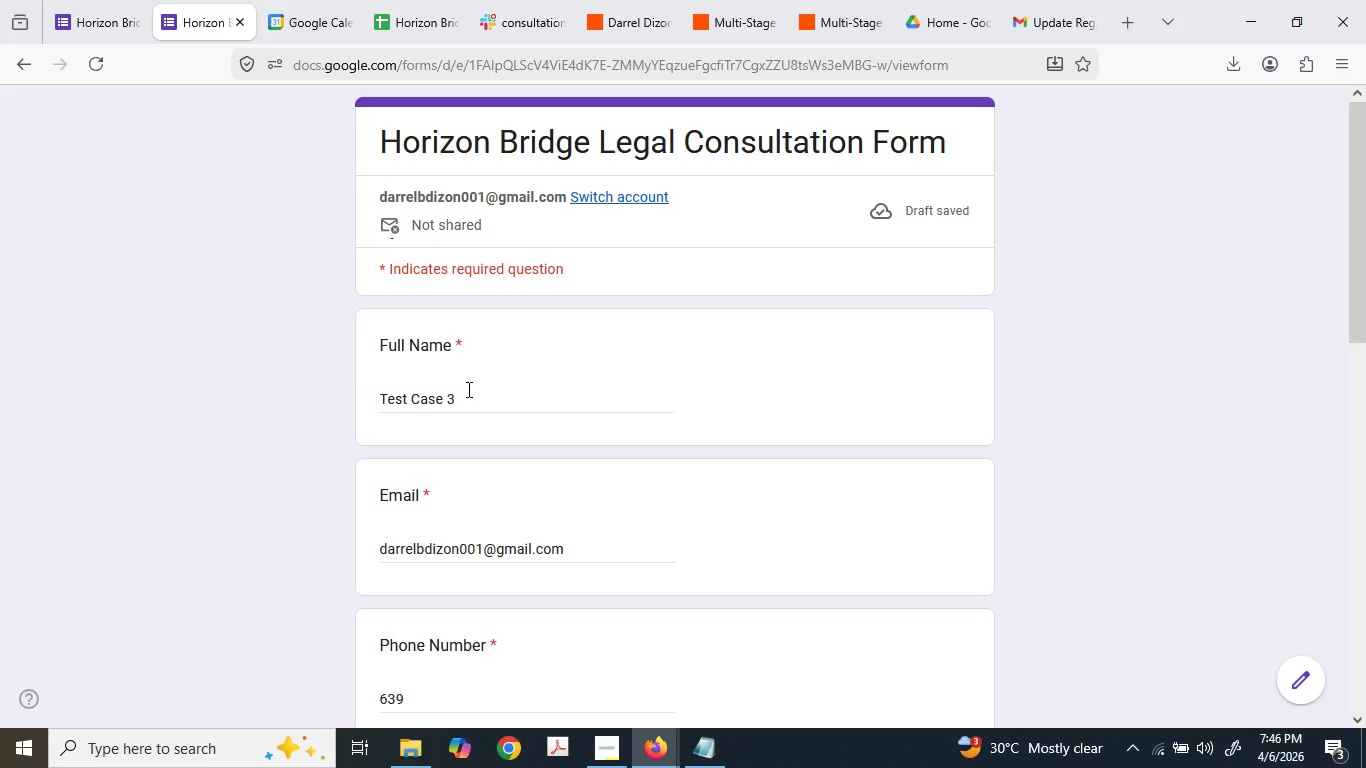 
scroll: coordinate [515, 522], scroll_direction: down, amount: 6.0
 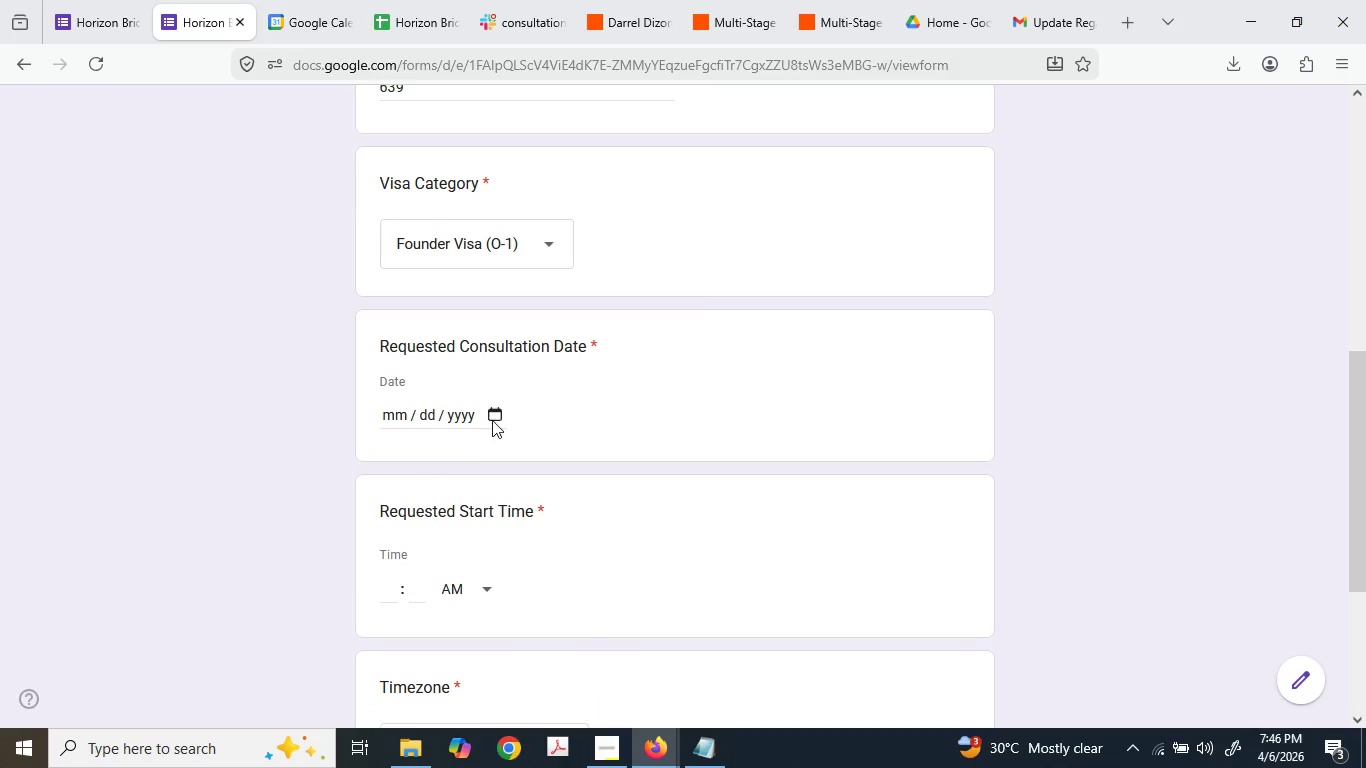 
mouse_move([485, 399])
 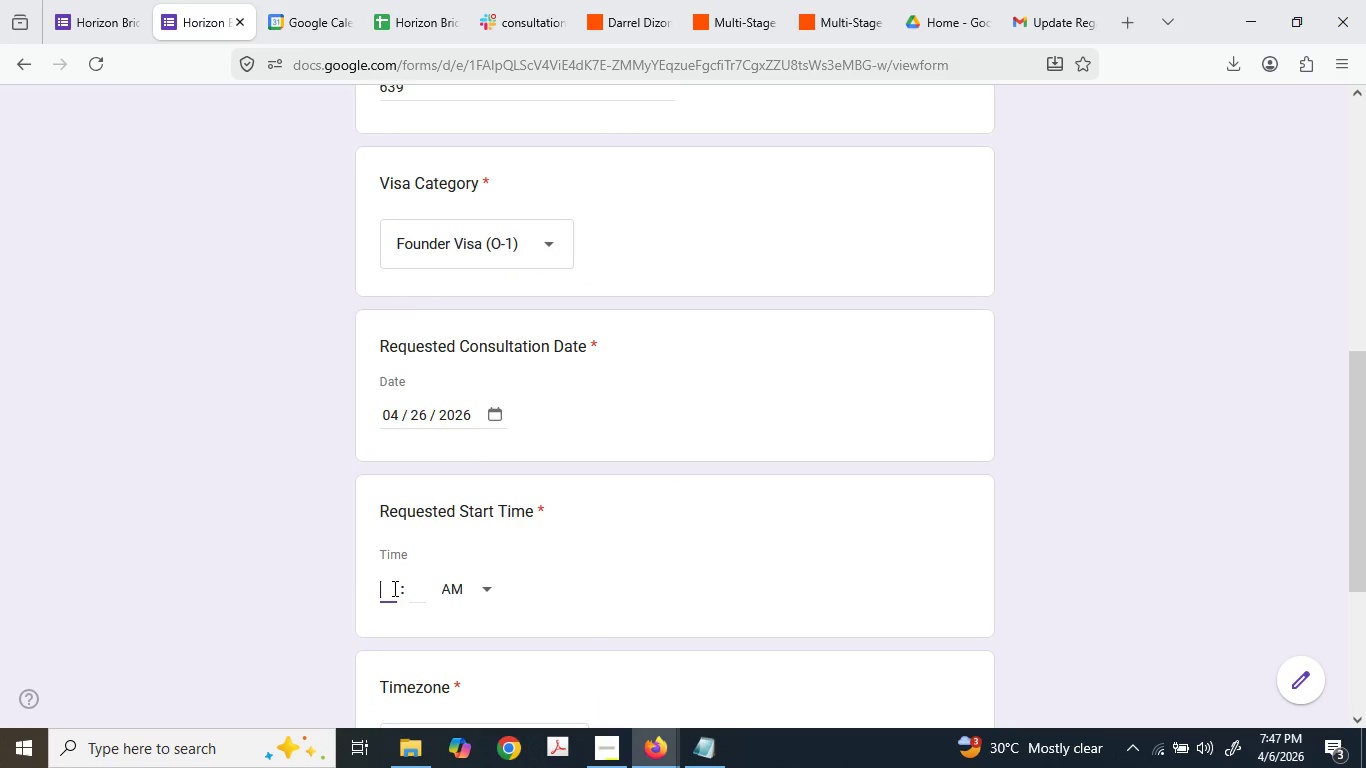 
wait(6.13)
 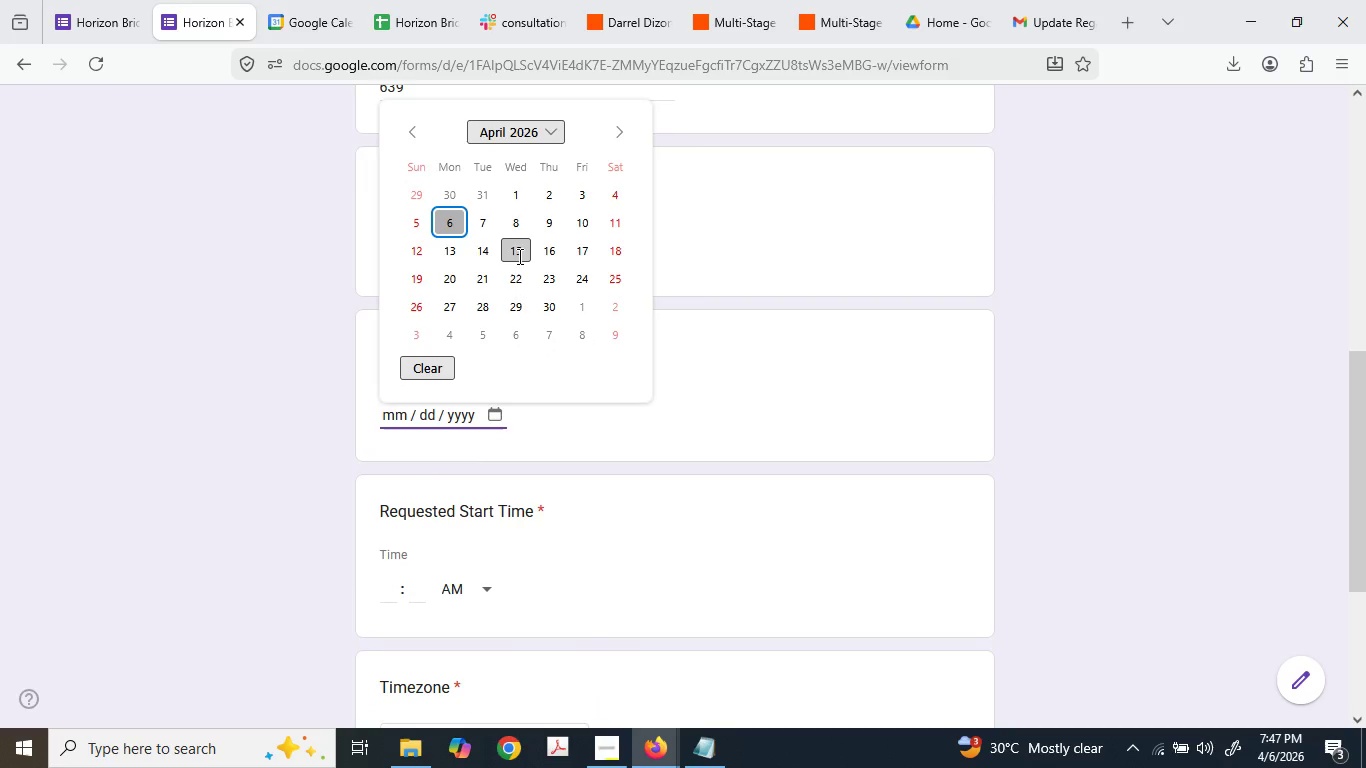 
key(2)
 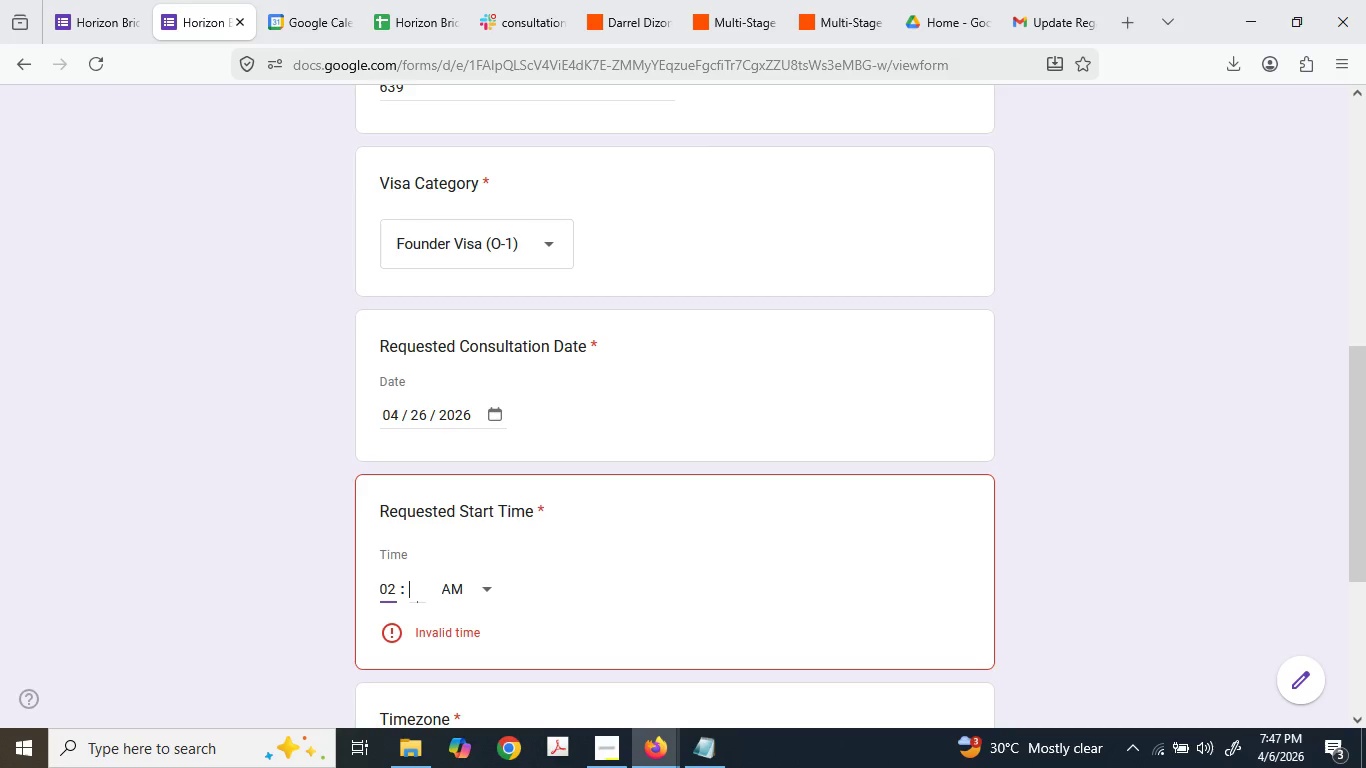 
key(Tab)
 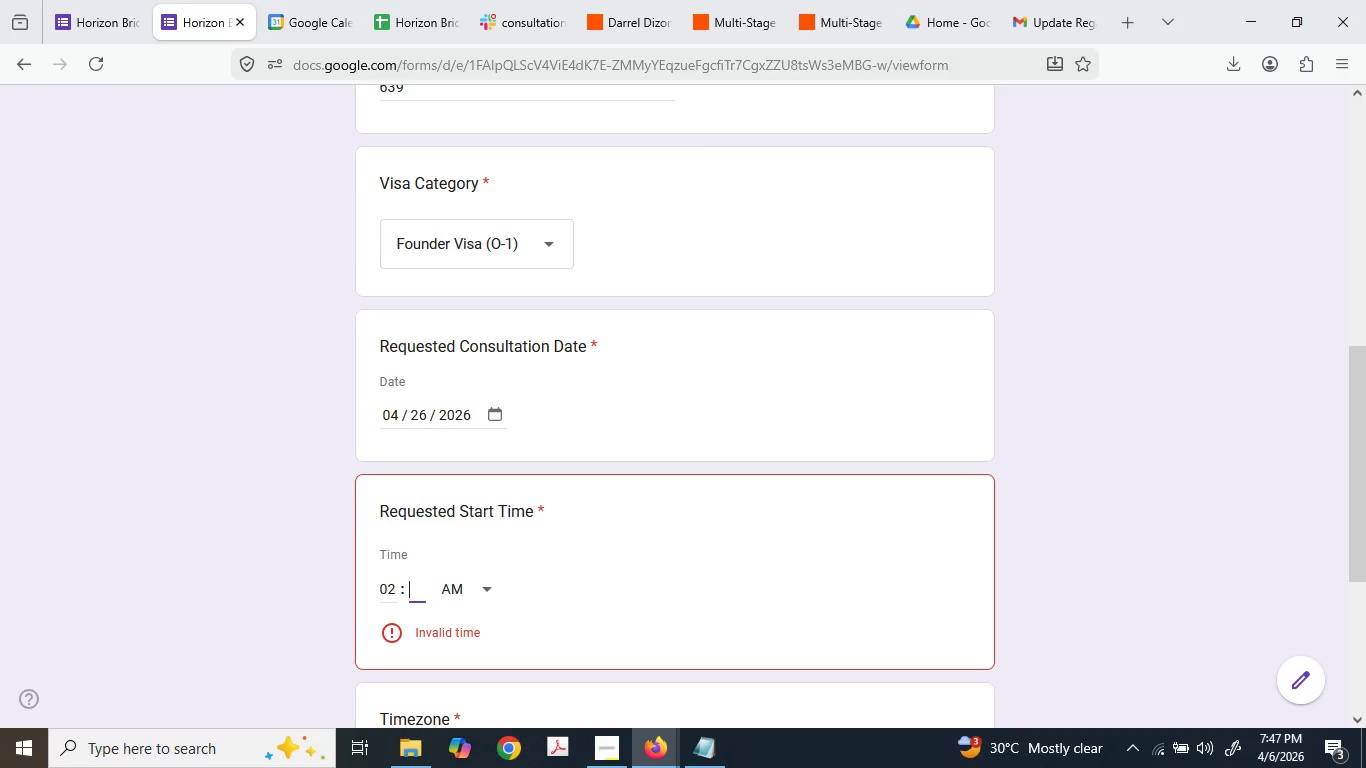 
key(Numpad1)
 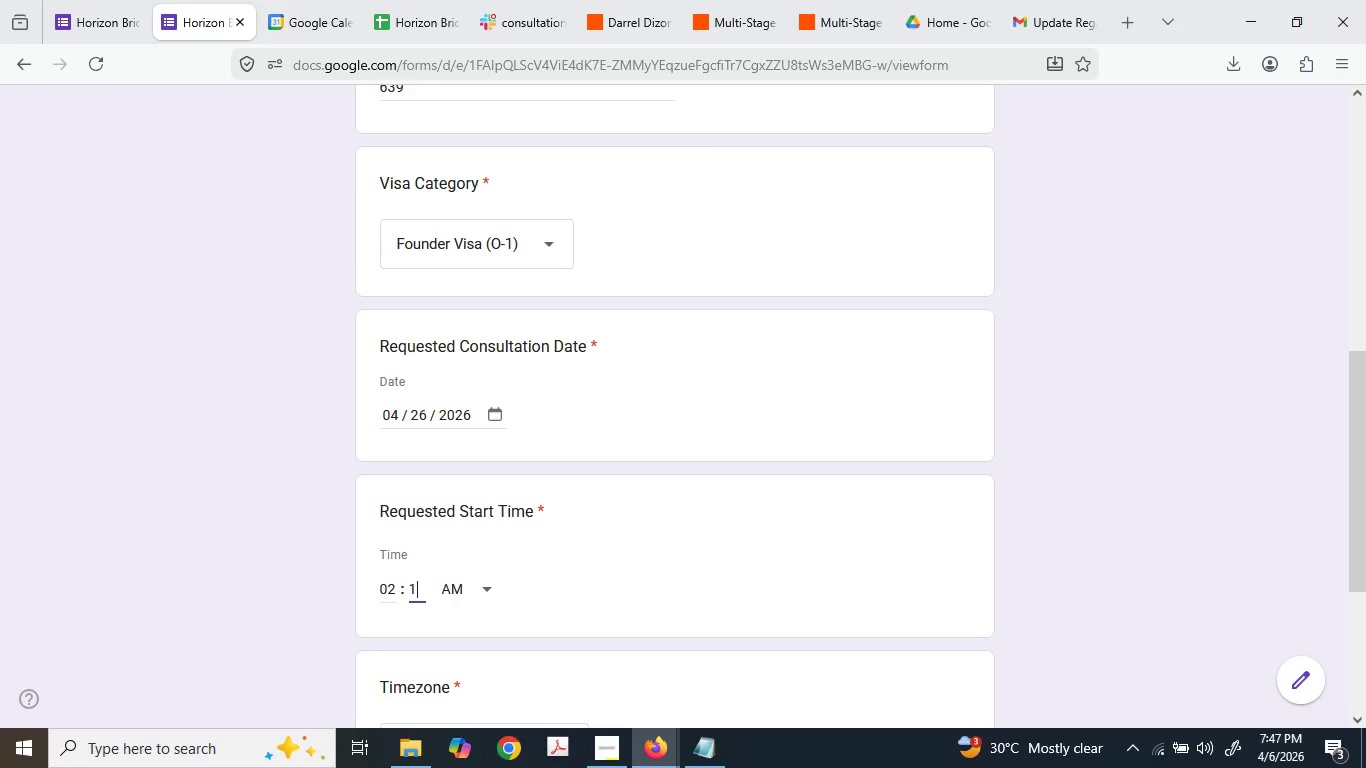 
key(Numpad5)
 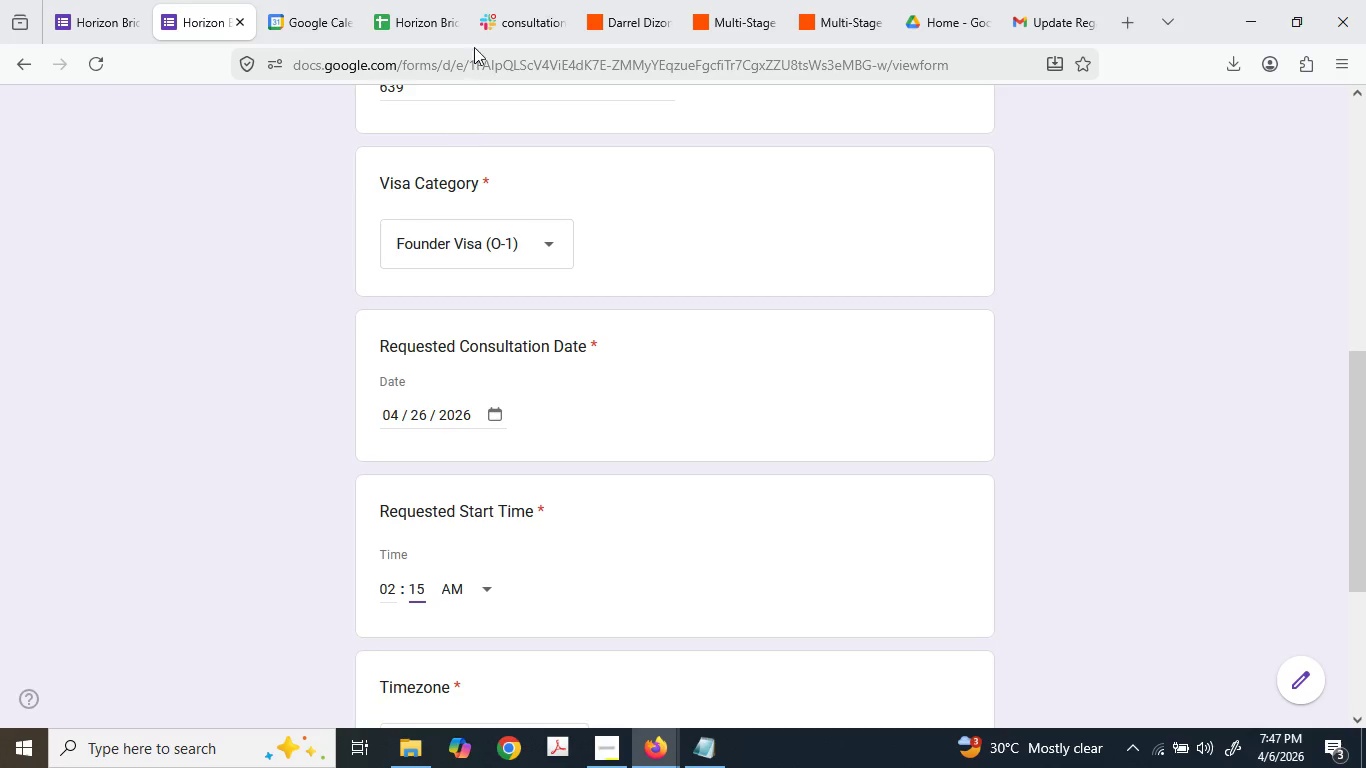 
left_click([440, 0])
 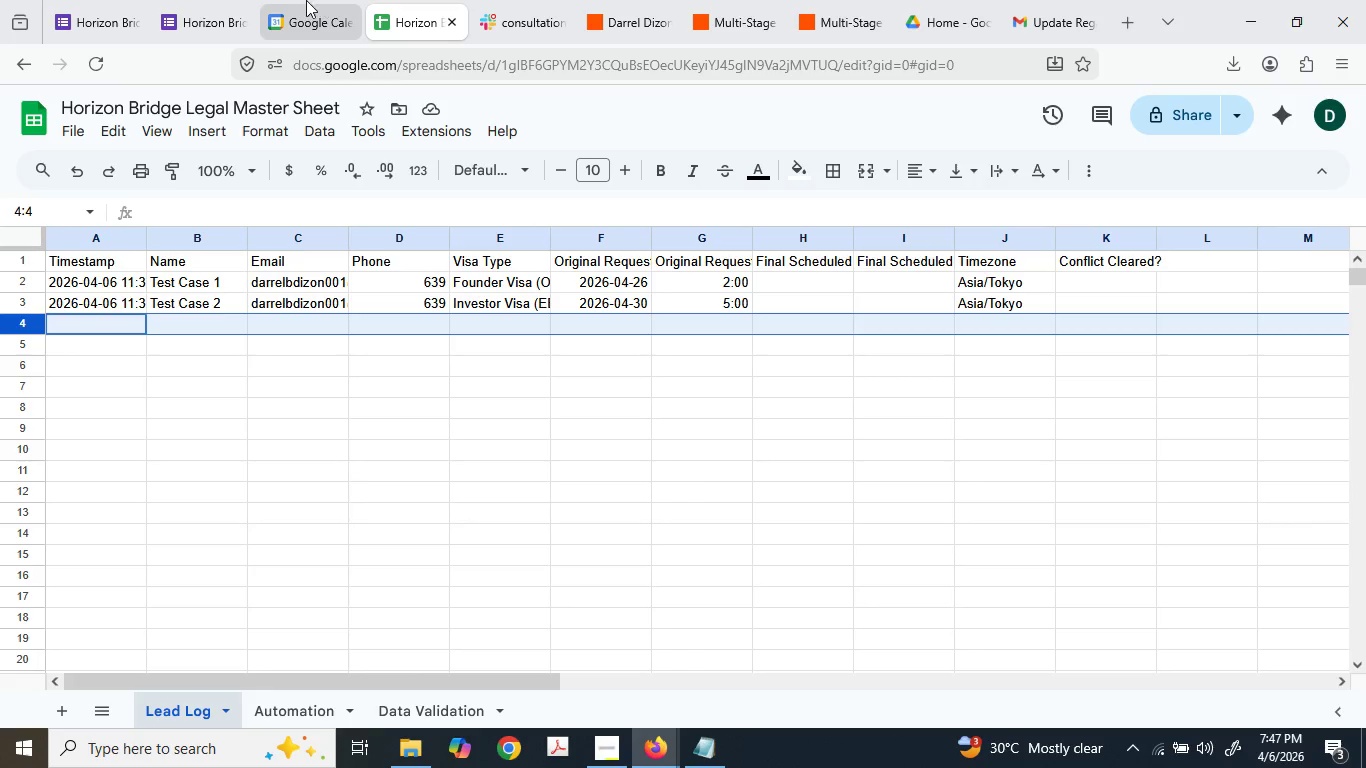 
left_click([303, 0])
 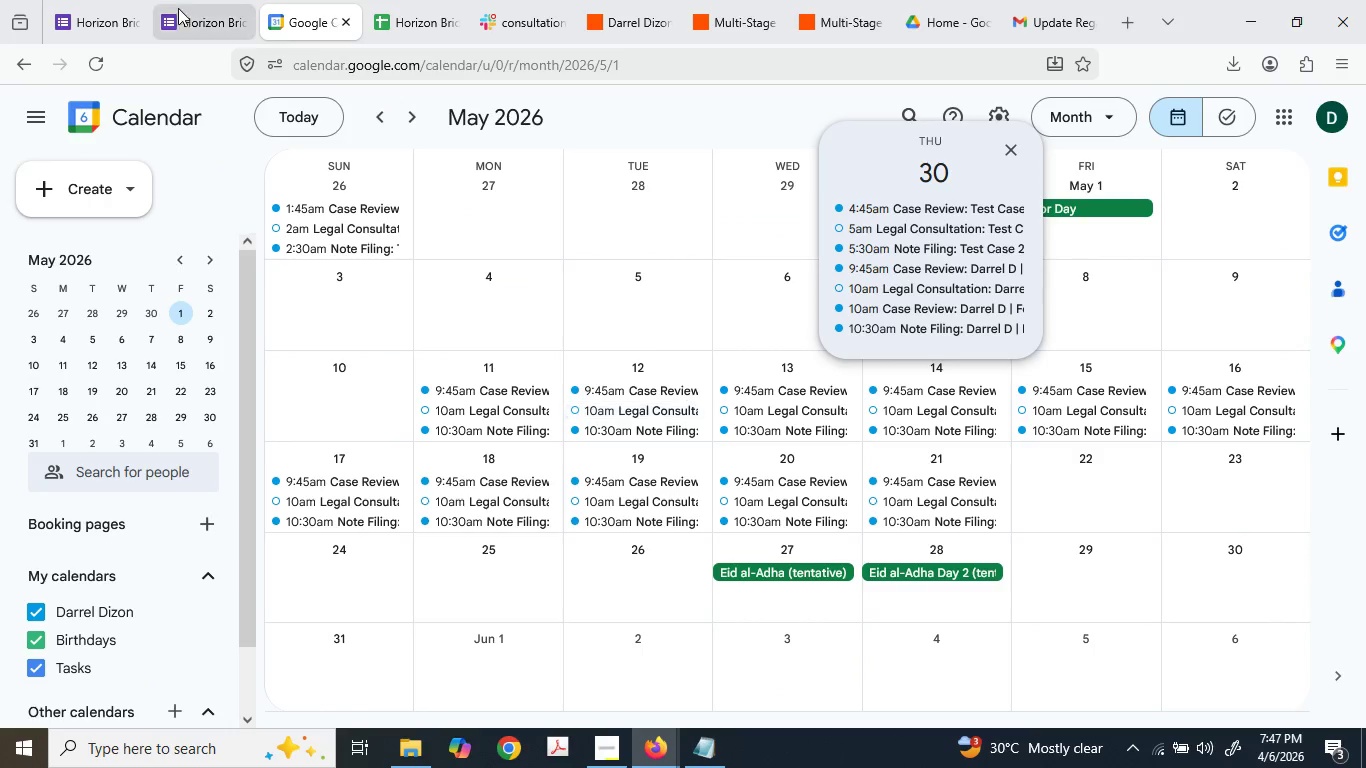 
left_click([92, 0])
 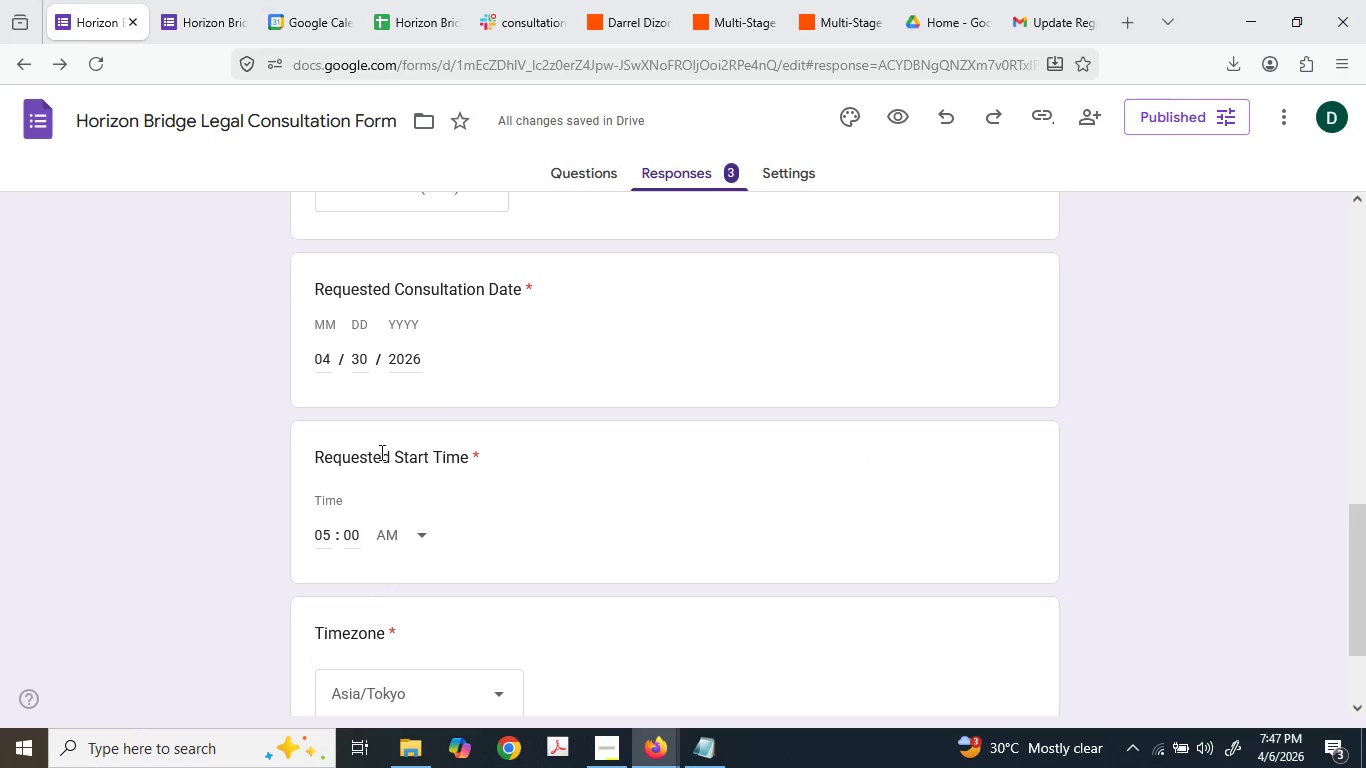 
scroll: coordinate [380, 465], scroll_direction: down, amount: 1.0
 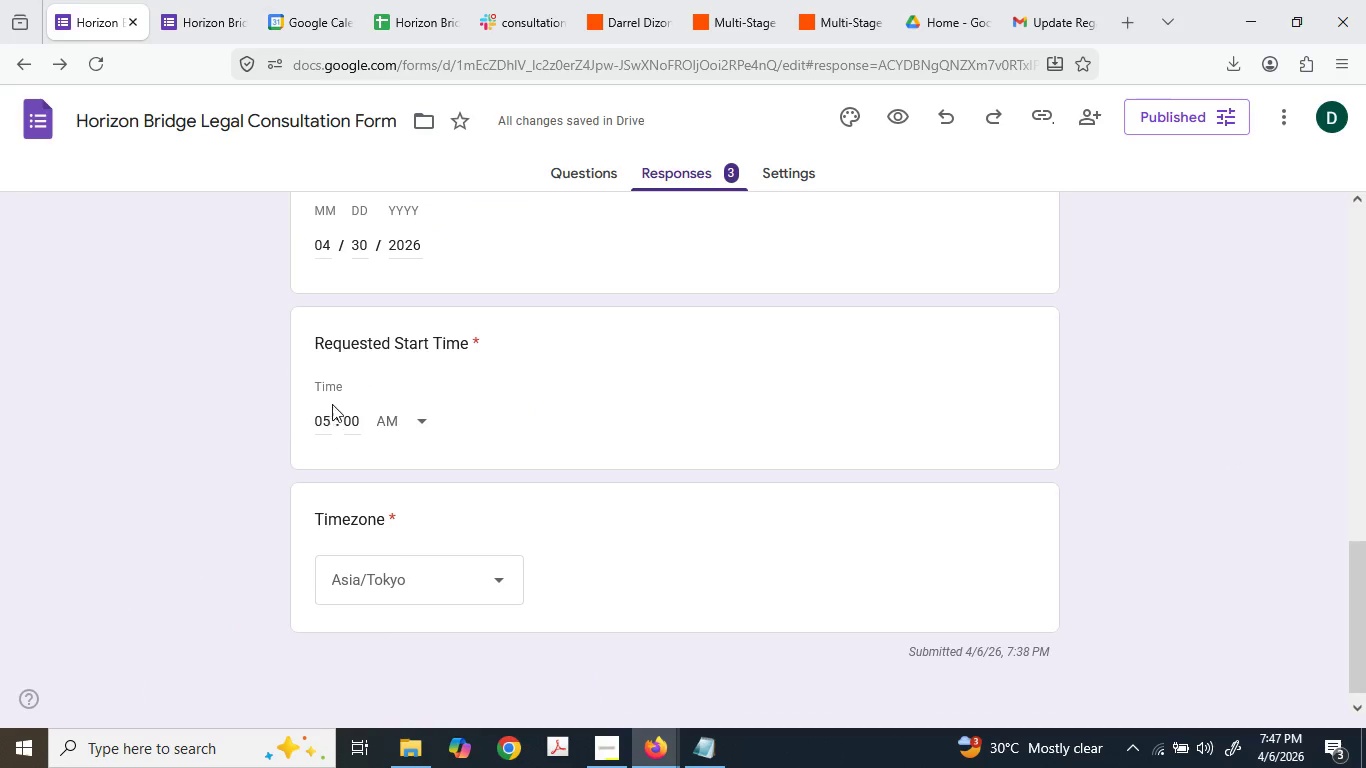 
scroll: coordinate [332, 403], scroll_direction: up, amount: 1.0
 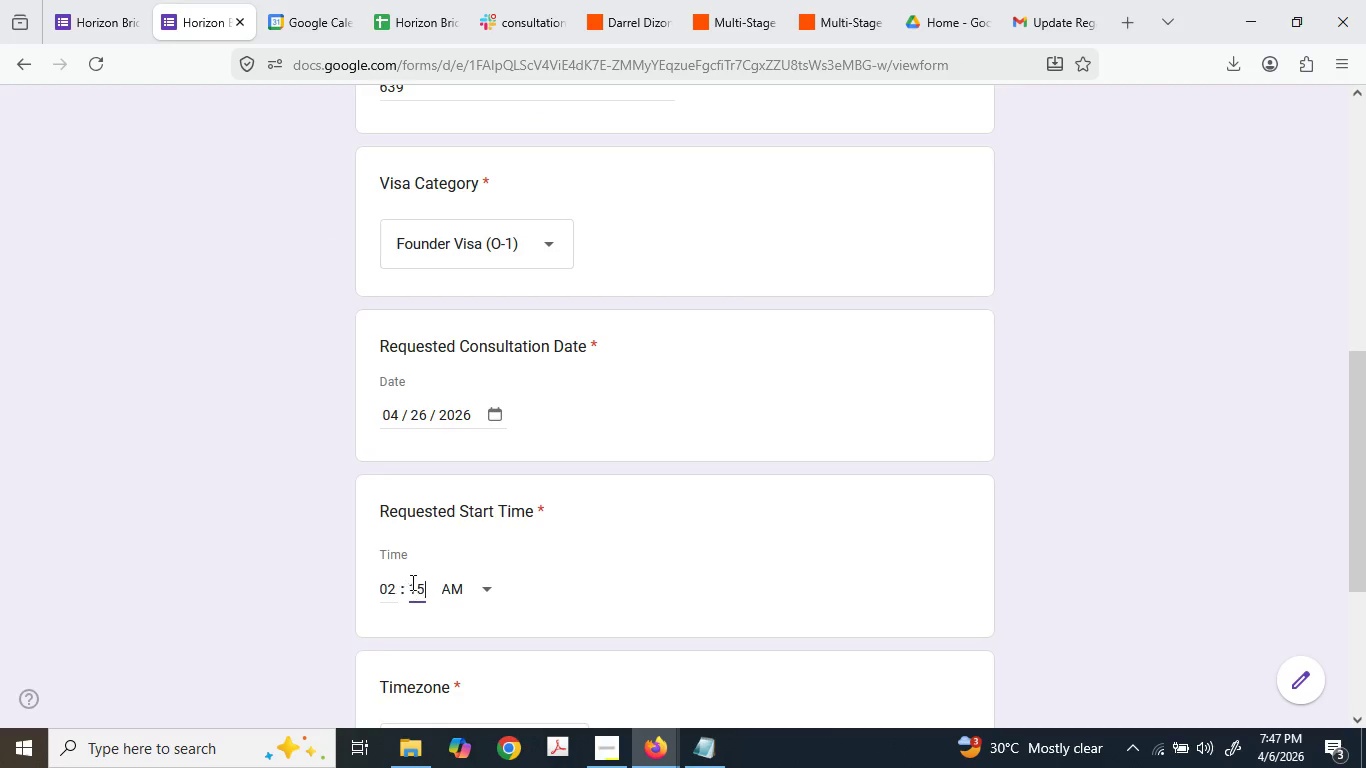 
type(30)
 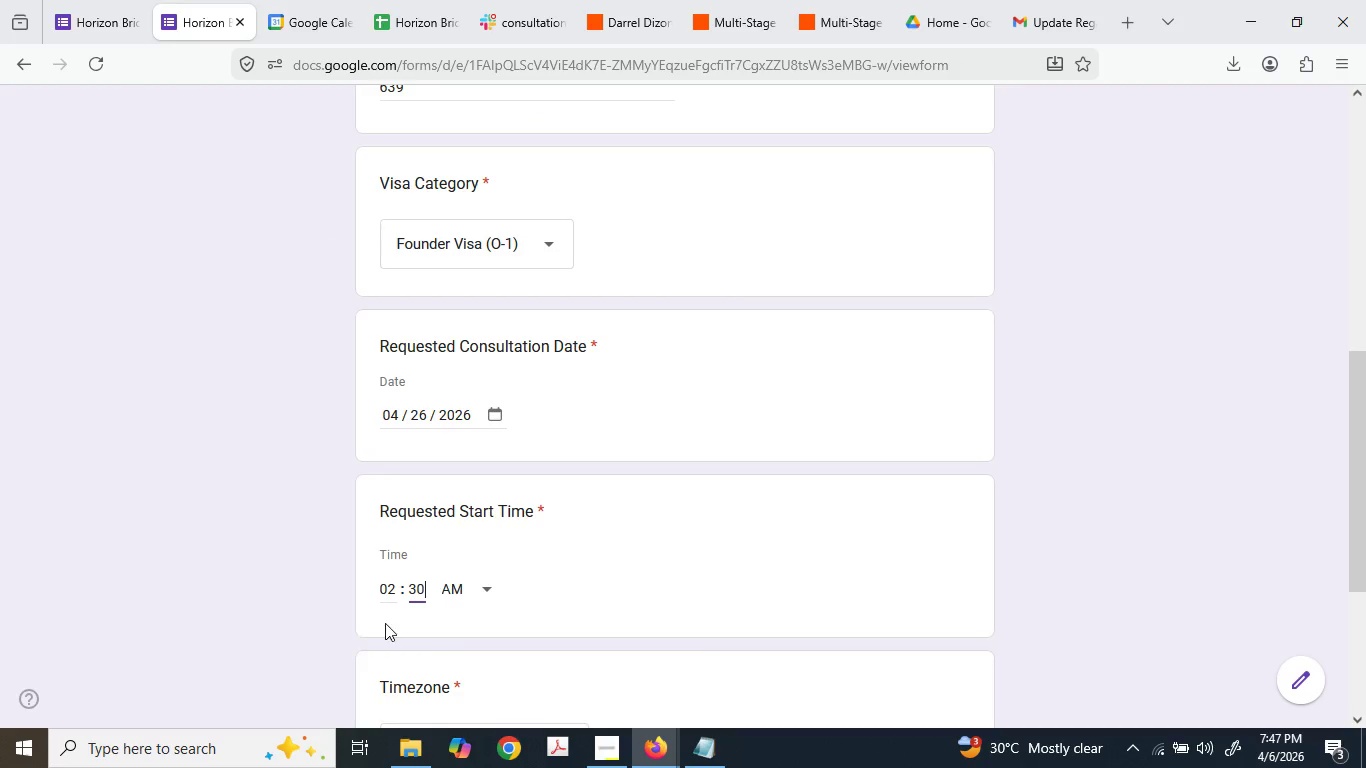 
scroll: coordinate [388, 622], scroll_direction: down, amount: 2.0
 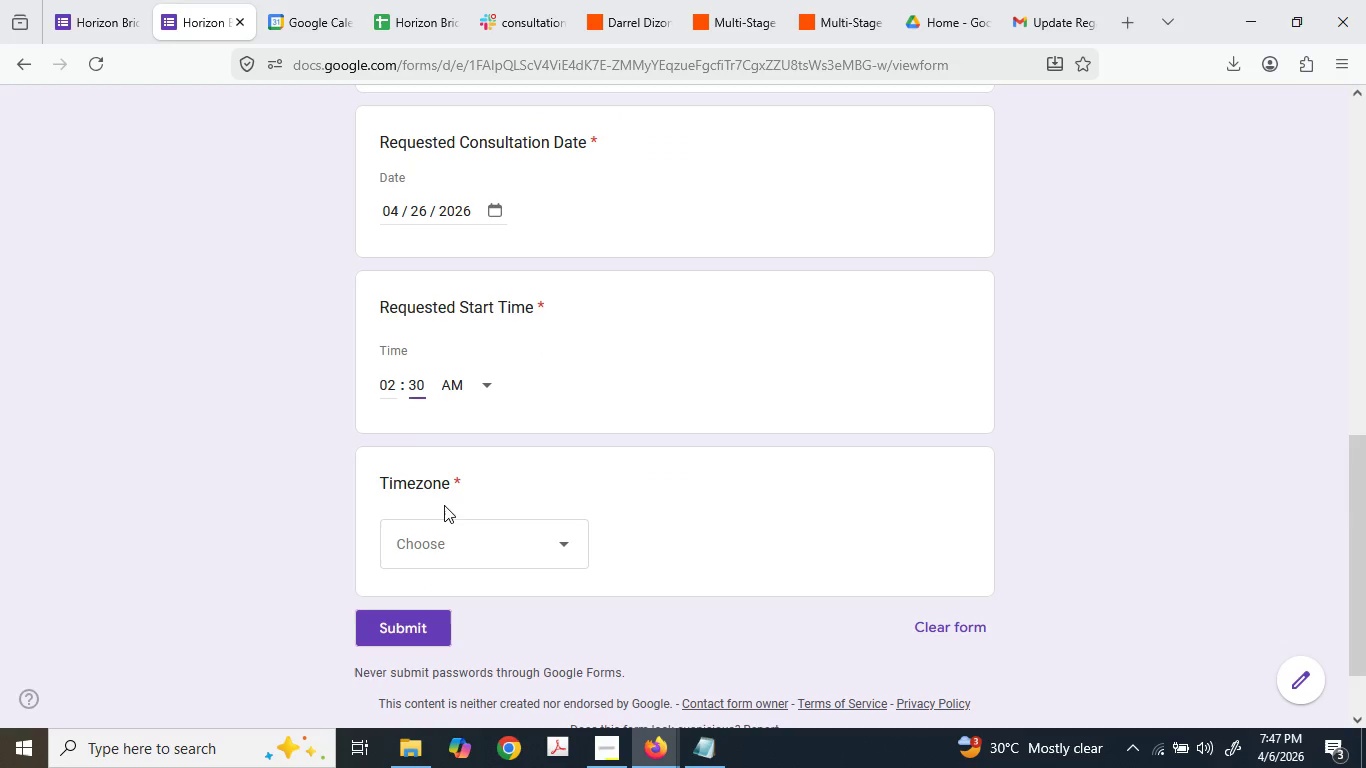 
left_click([453, 528])
 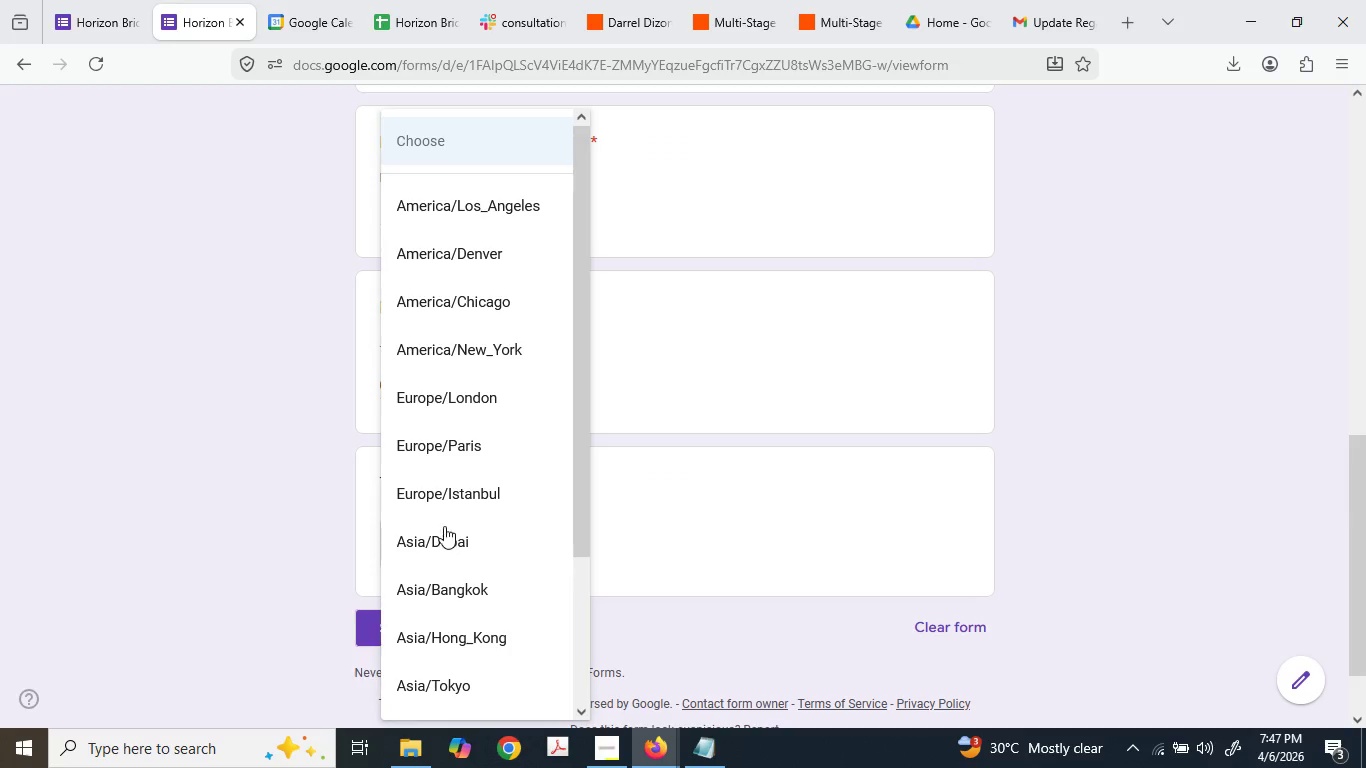 
scroll: coordinate [450, 533], scroll_direction: down, amount: 3.0
 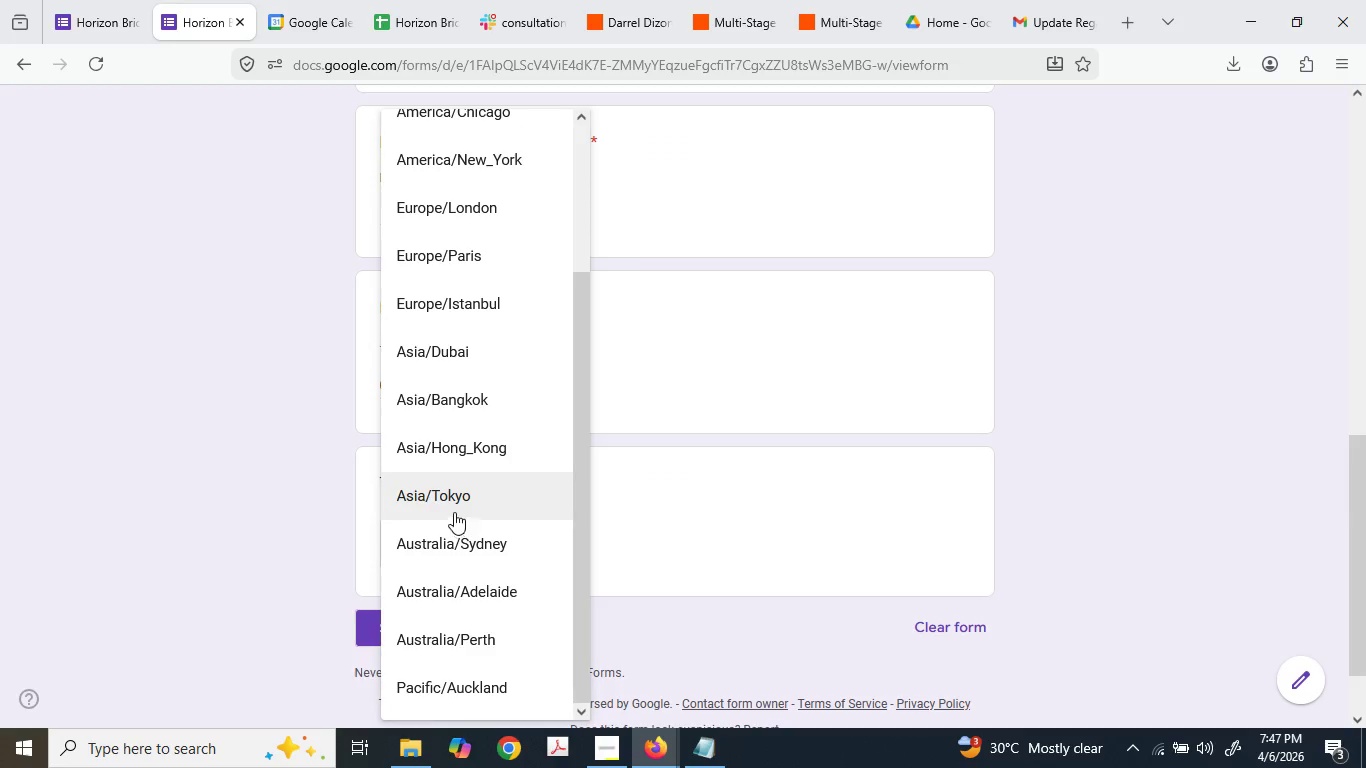 
left_click([454, 501])
 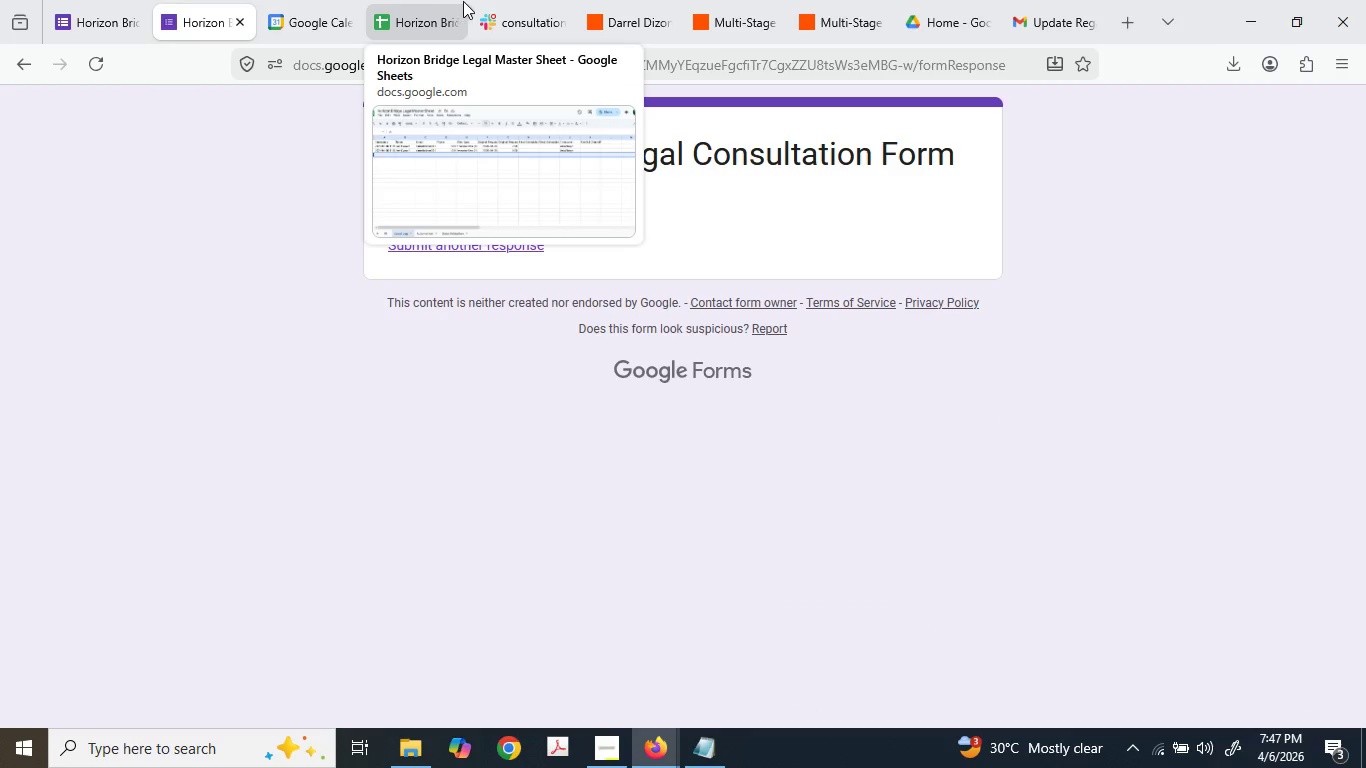 
wait(5.45)
 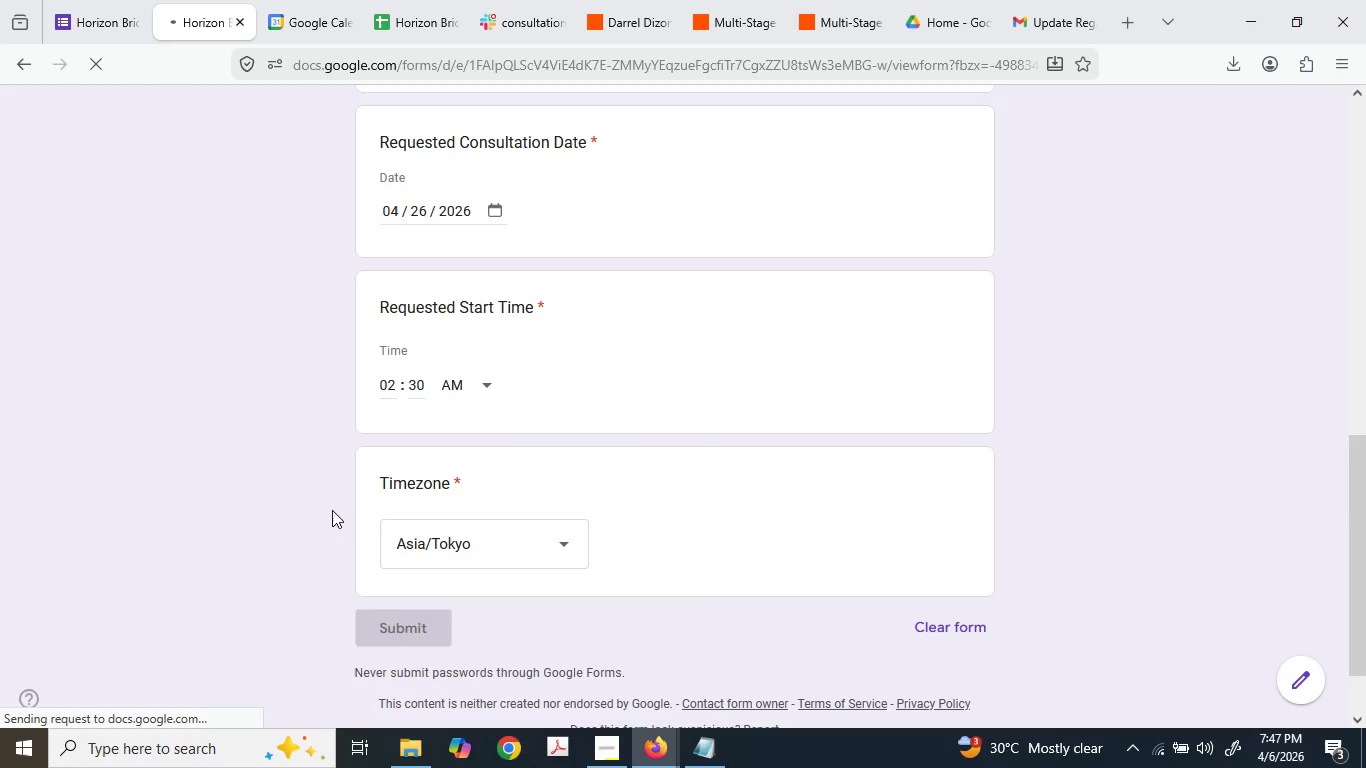 
left_click([749, 0])
 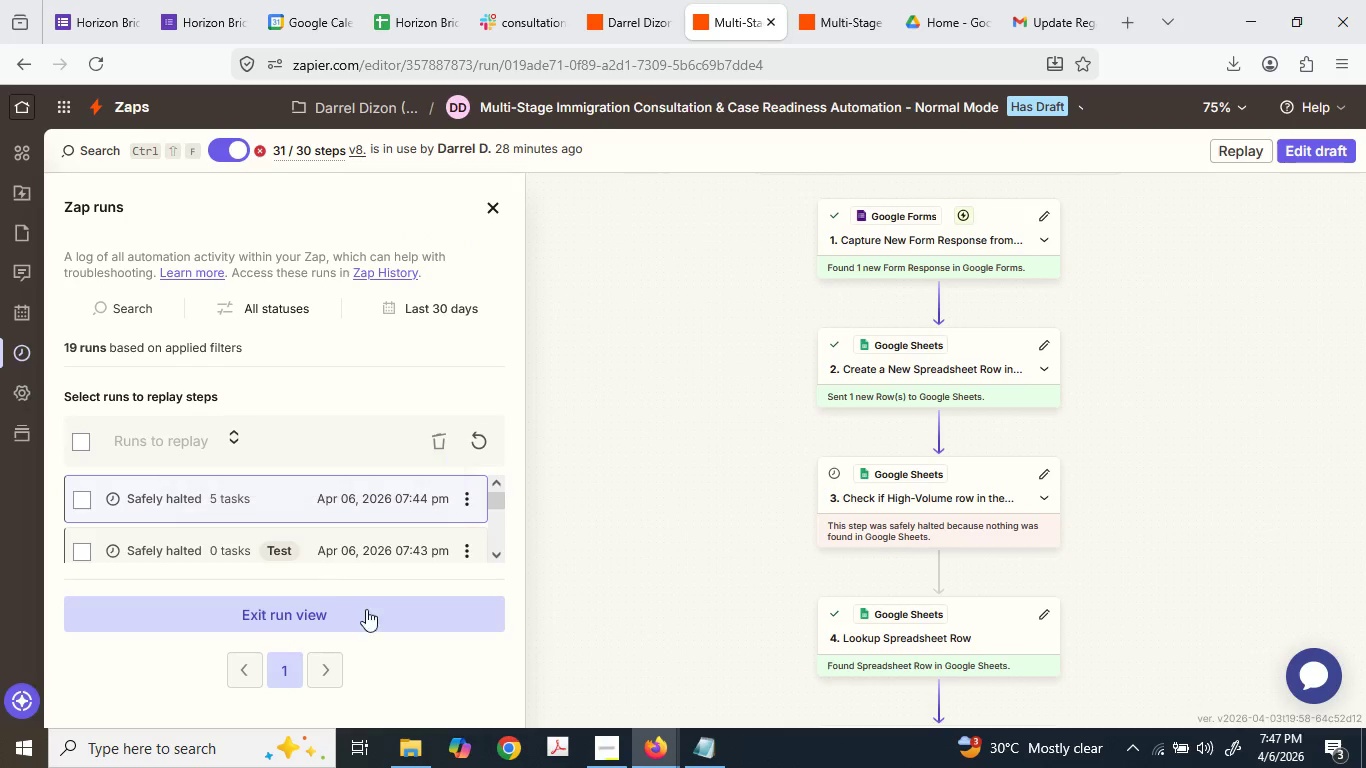 
double_click([354, 596])
 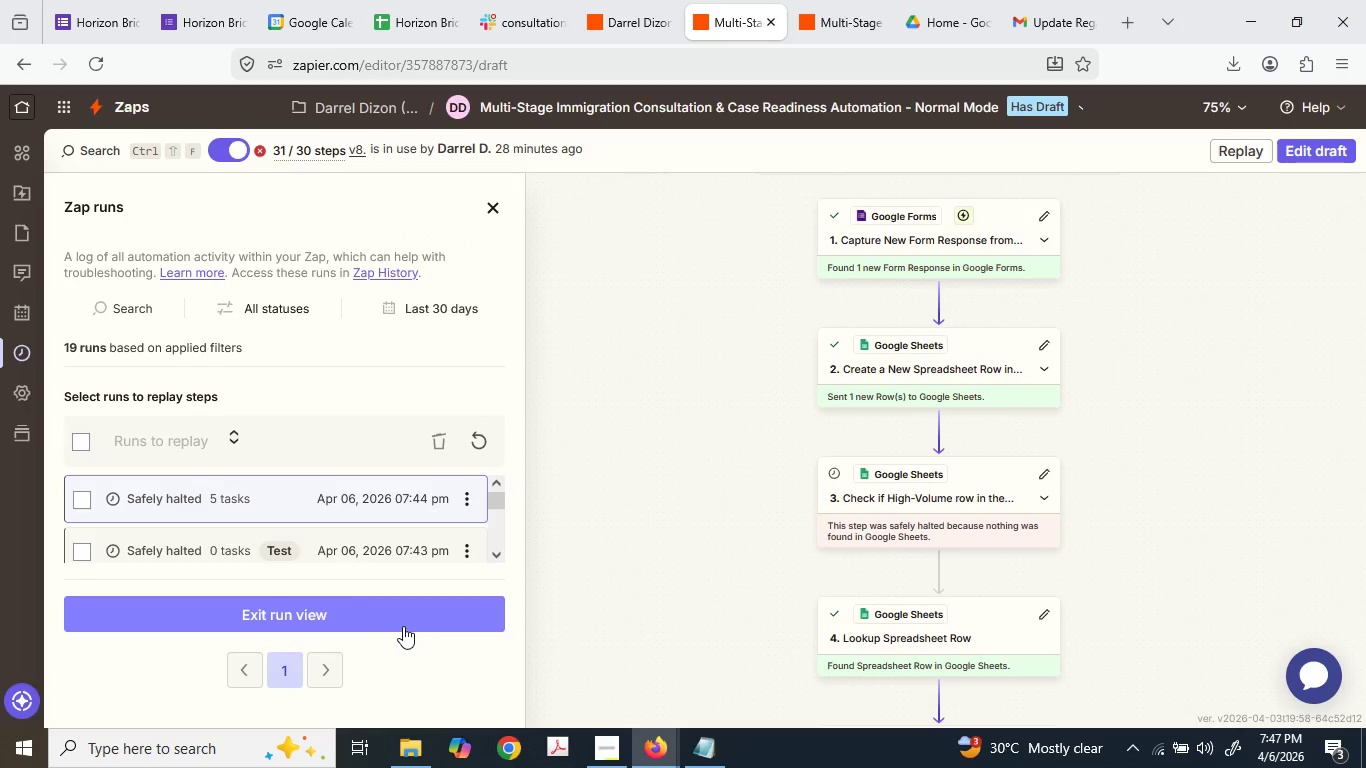 
left_click([400, 618])
 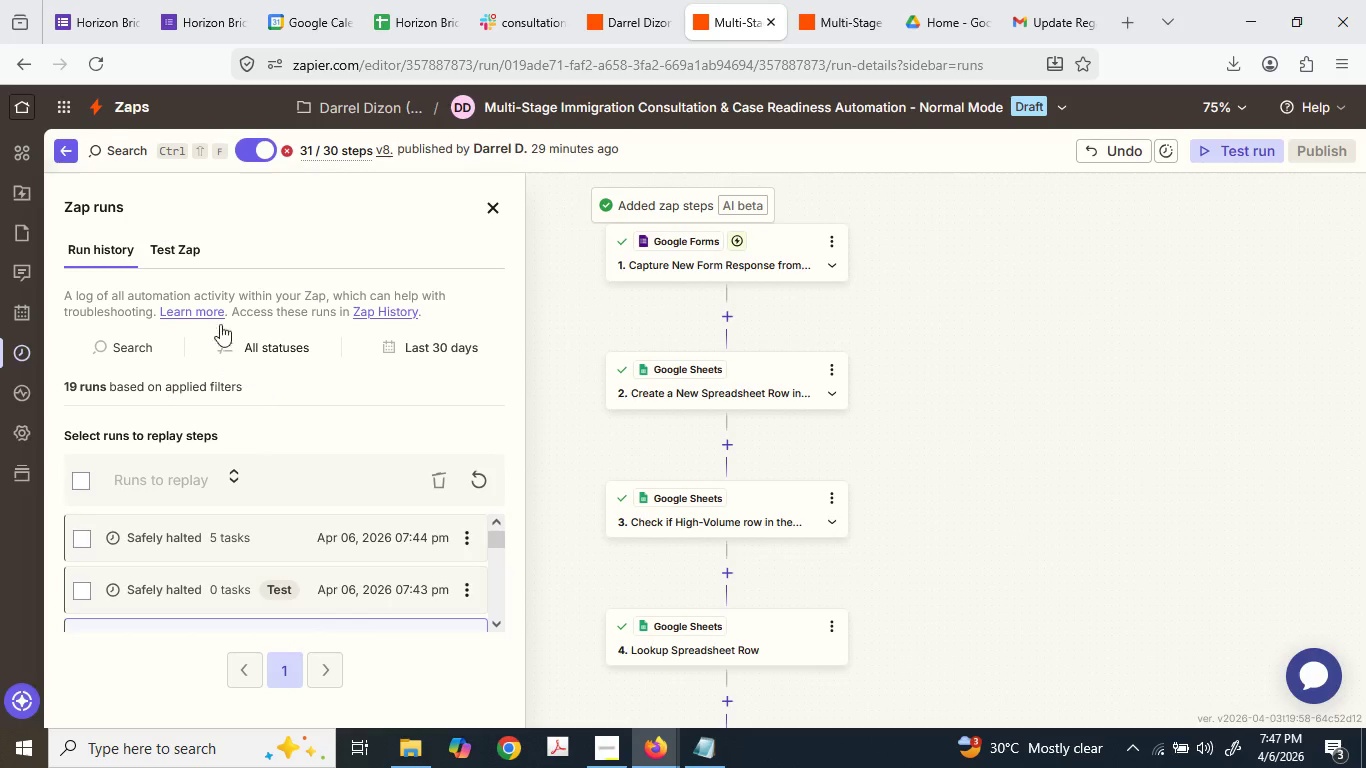 
left_click([173, 257])
 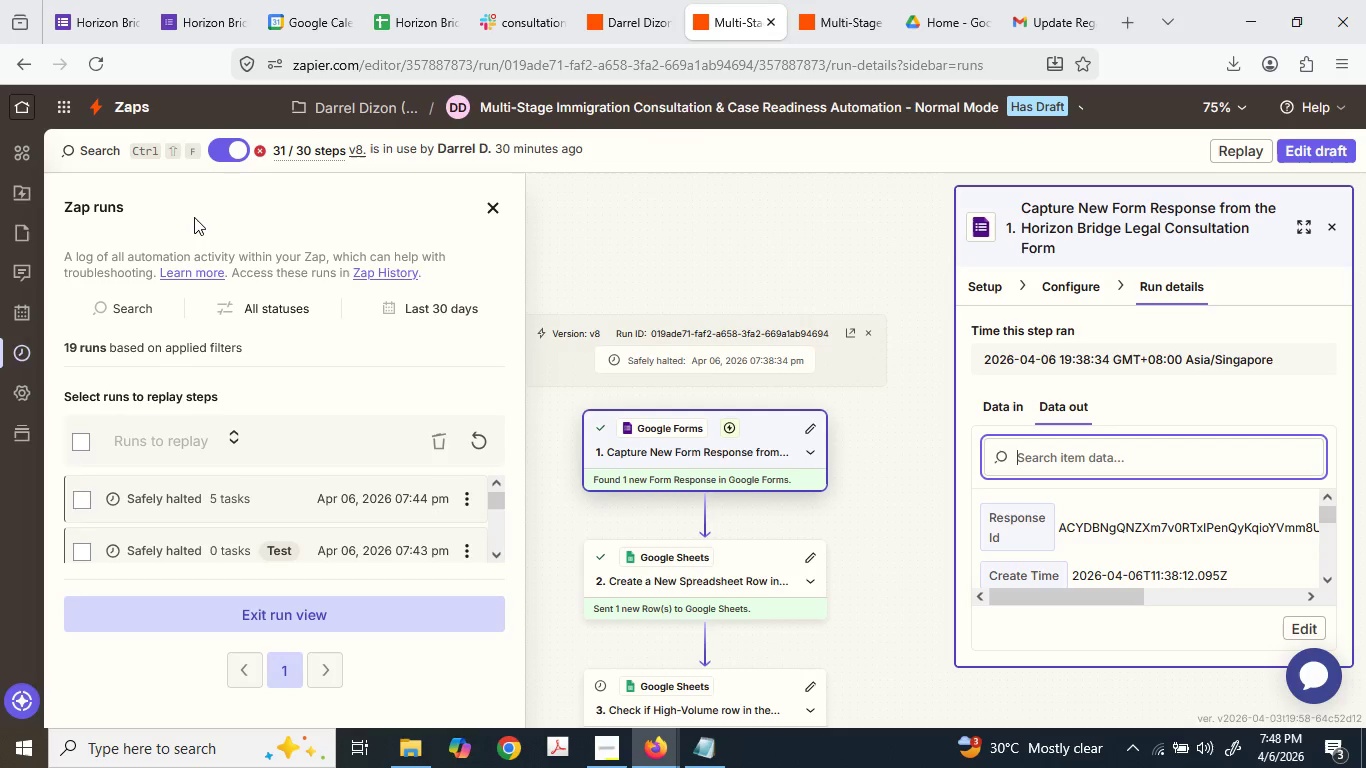 
wait(91.67)
 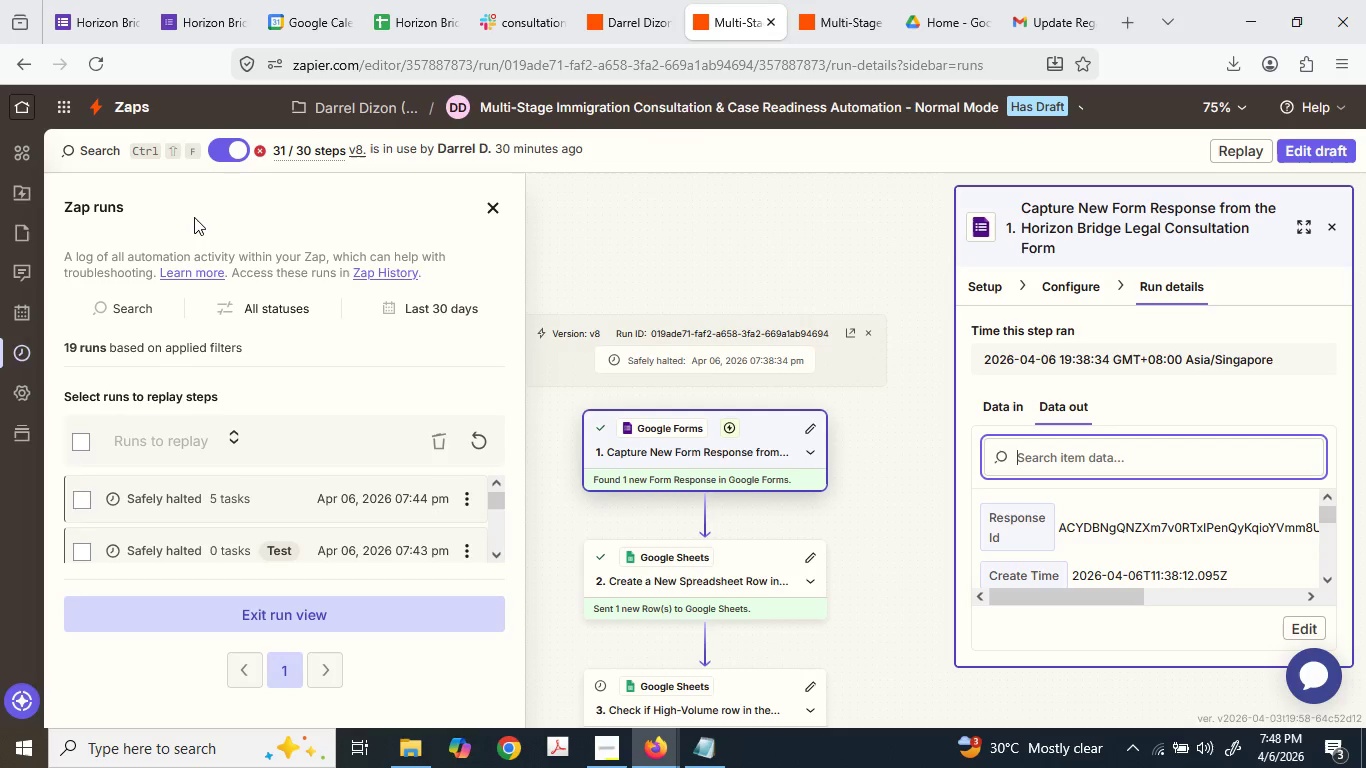 
left_click([482, 447])
 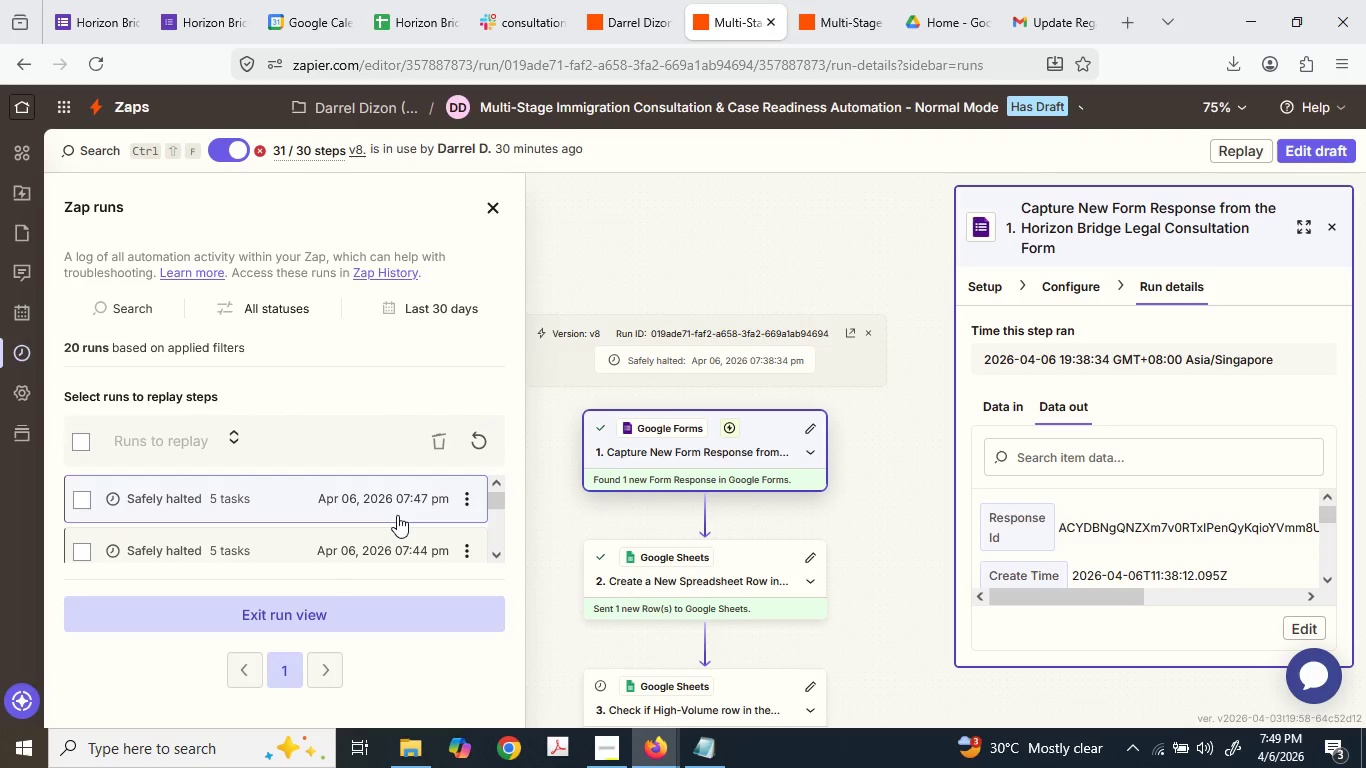 
left_click([482, 446])
 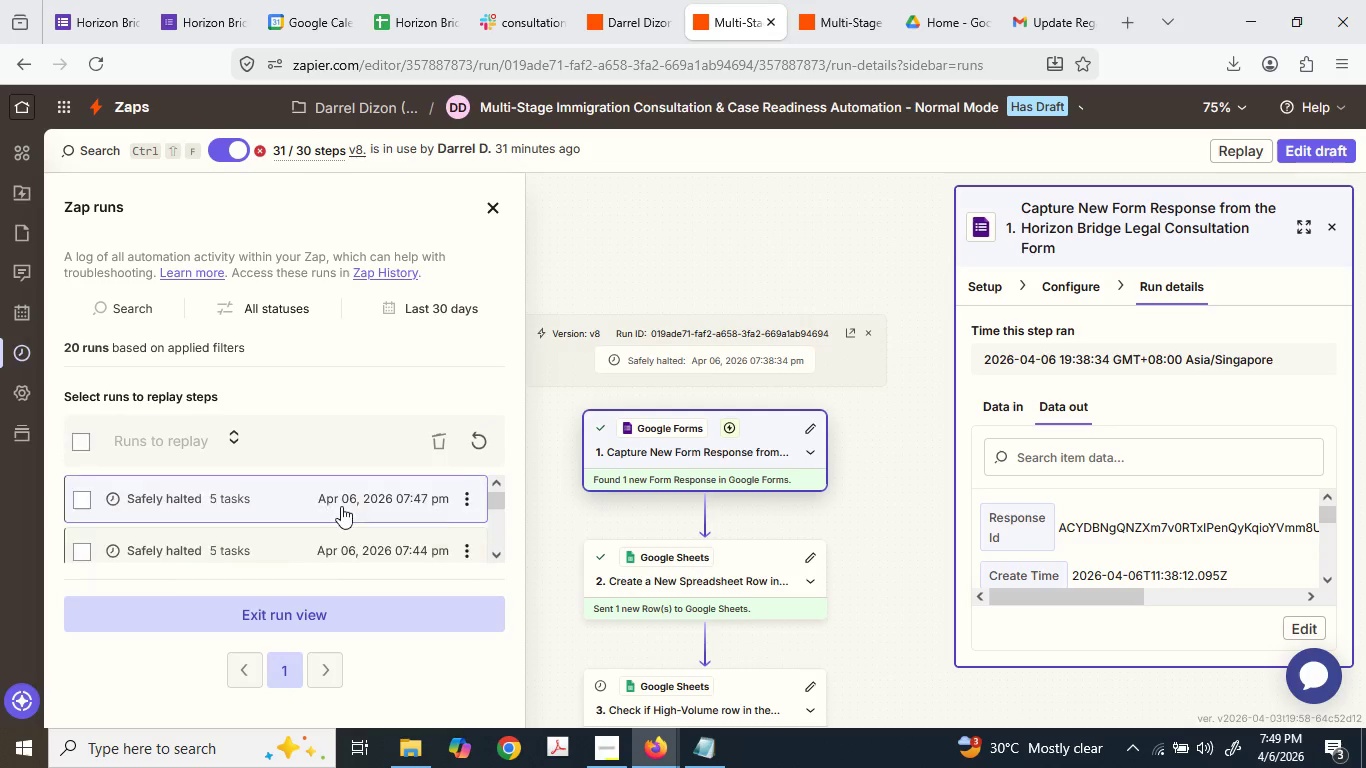 
scroll: coordinate [346, 513], scroll_direction: down, amount: 1.0
 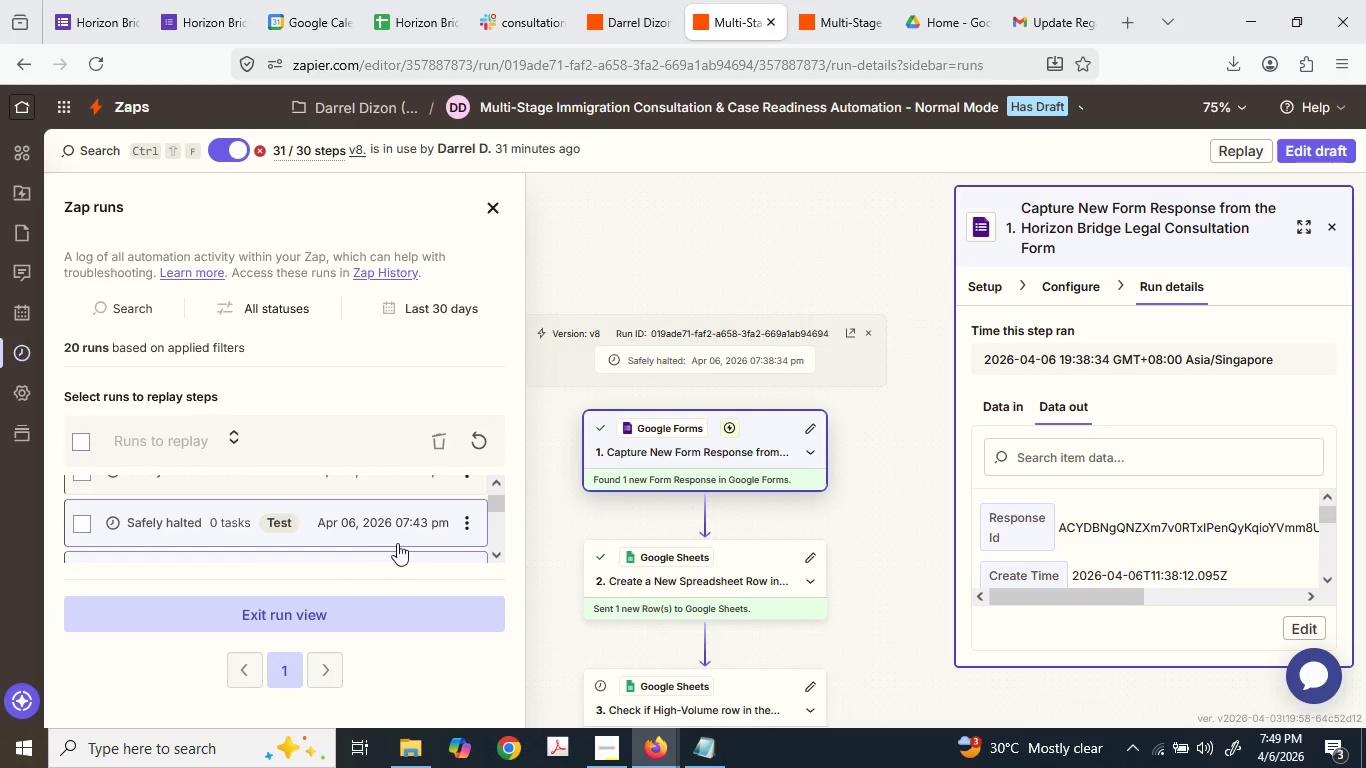 
scroll: coordinate [397, 541], scroll_direction: up, amount: 1.0
 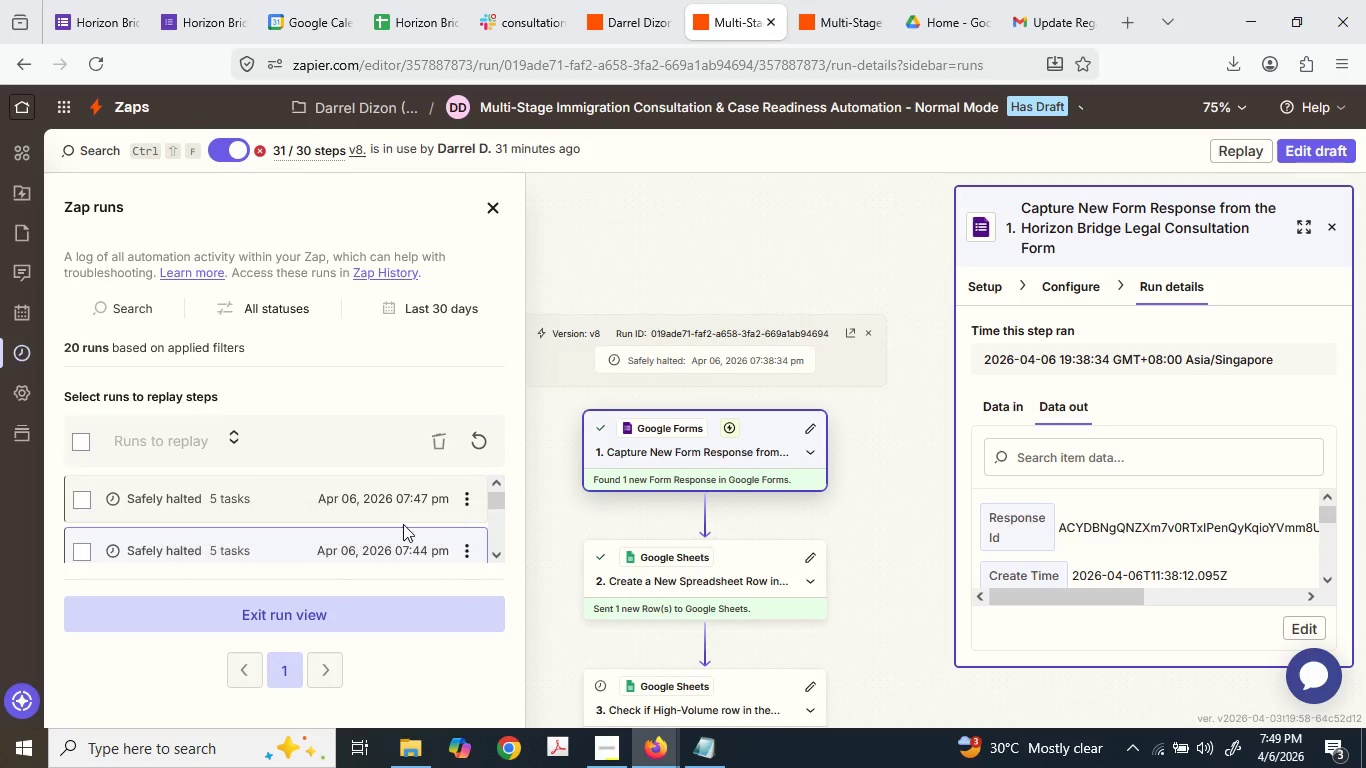 
left_click([403, 522])
 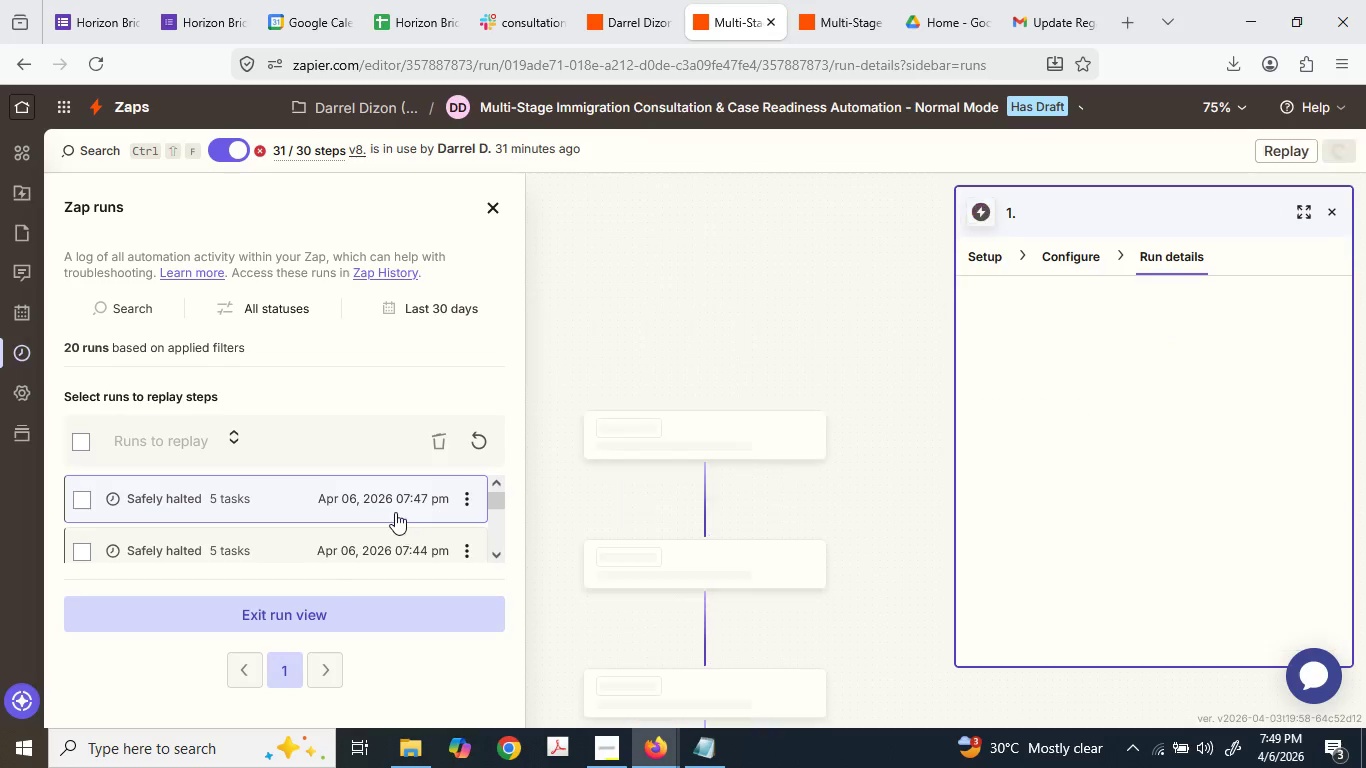 
left_click([394, 511])
 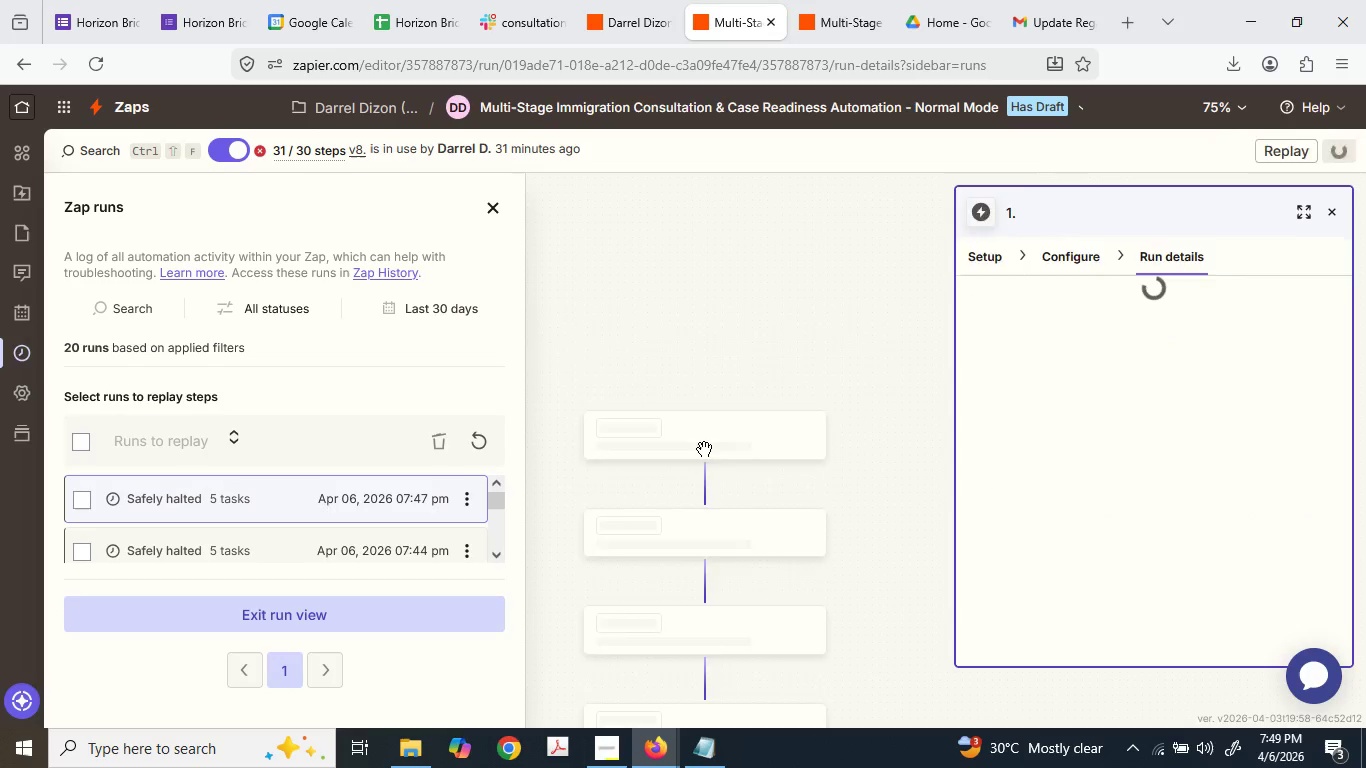 
scroll: coordinate [712, 512], scroll_direction: down, amount: 13.0
 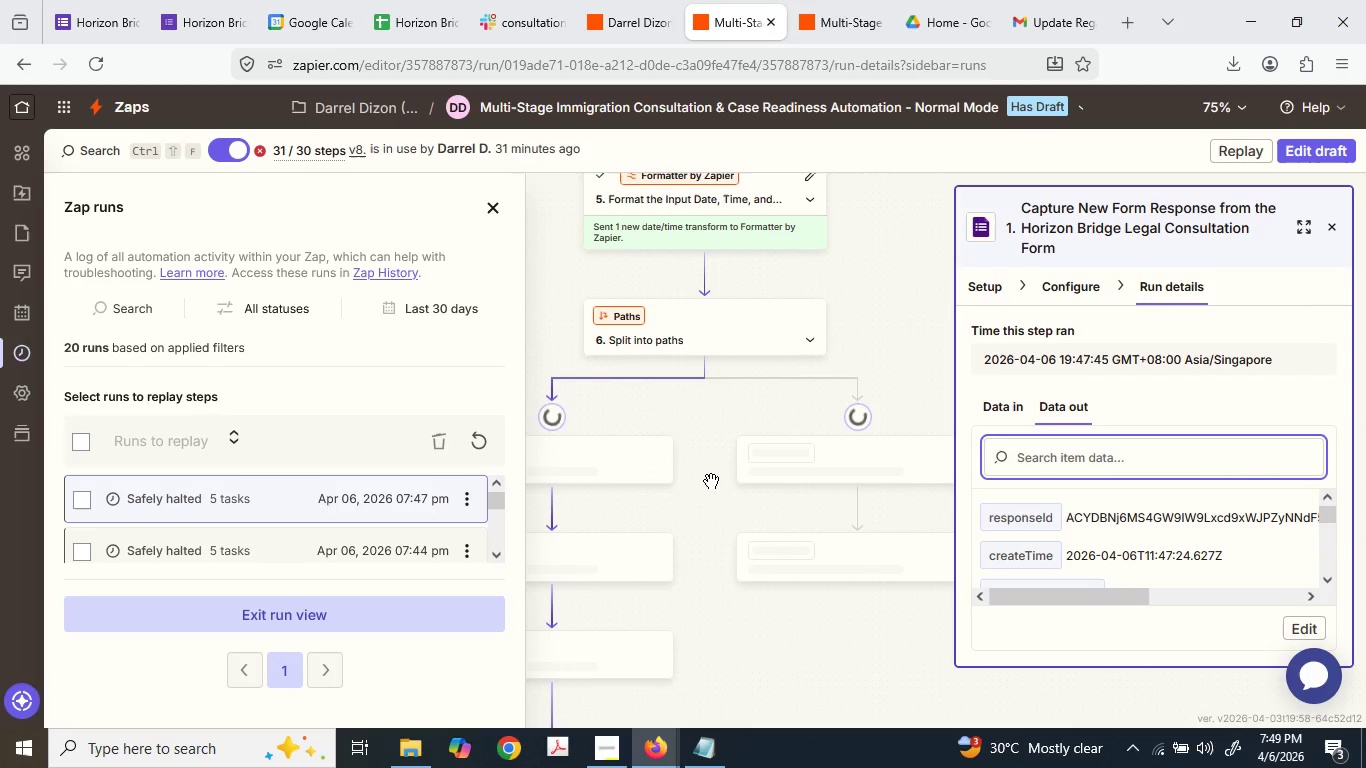 
mouse_move([673, 472])
 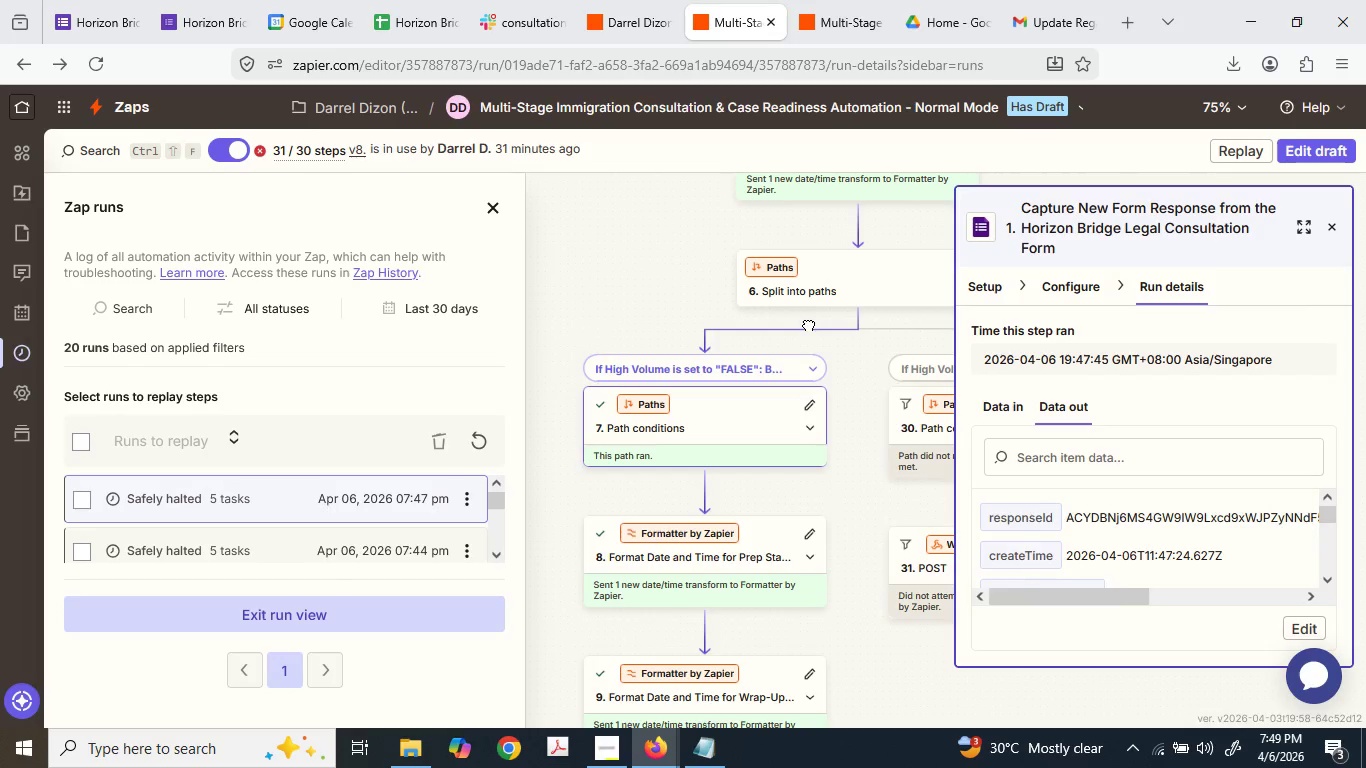 
scroll: coordinate [828, 488], scroll_direction: down, amount: 12.0
 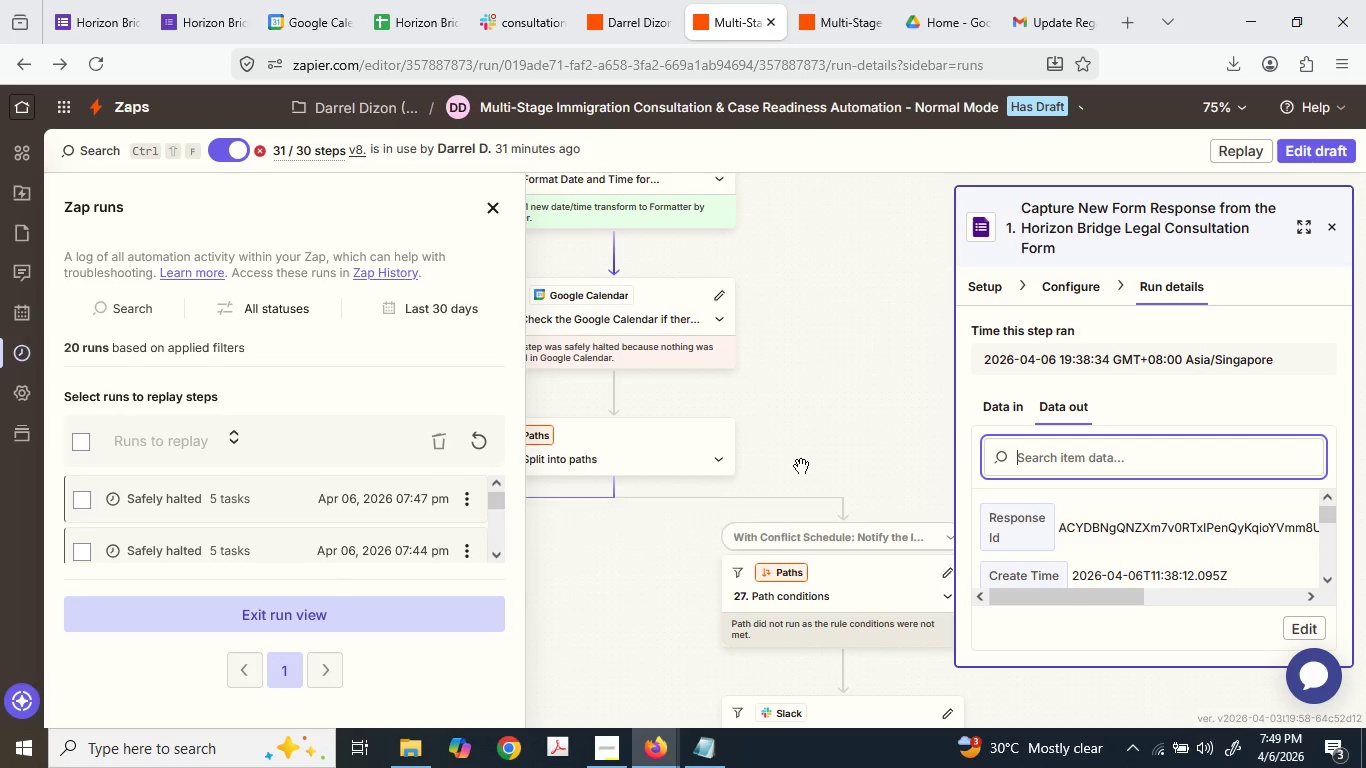 
 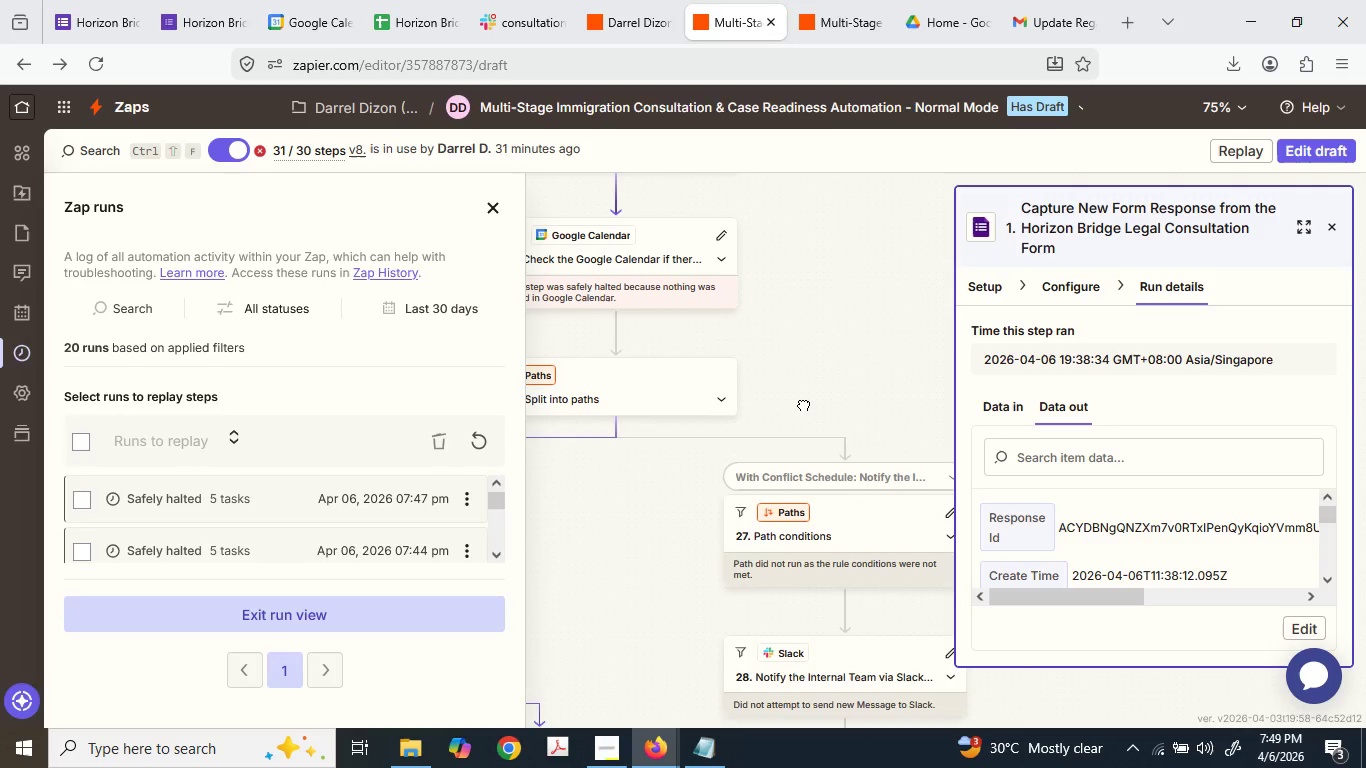 
middle_click([803, 403])
 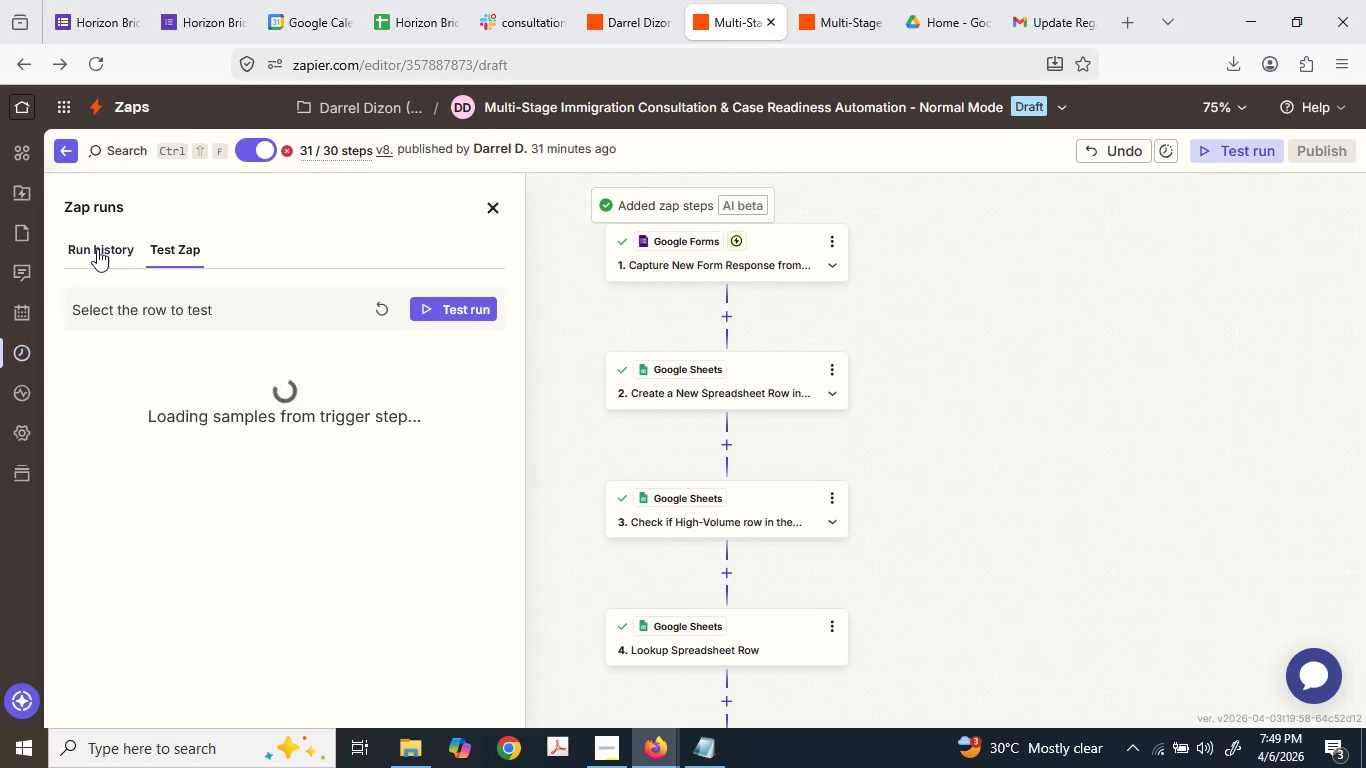 
wait(6.41)
 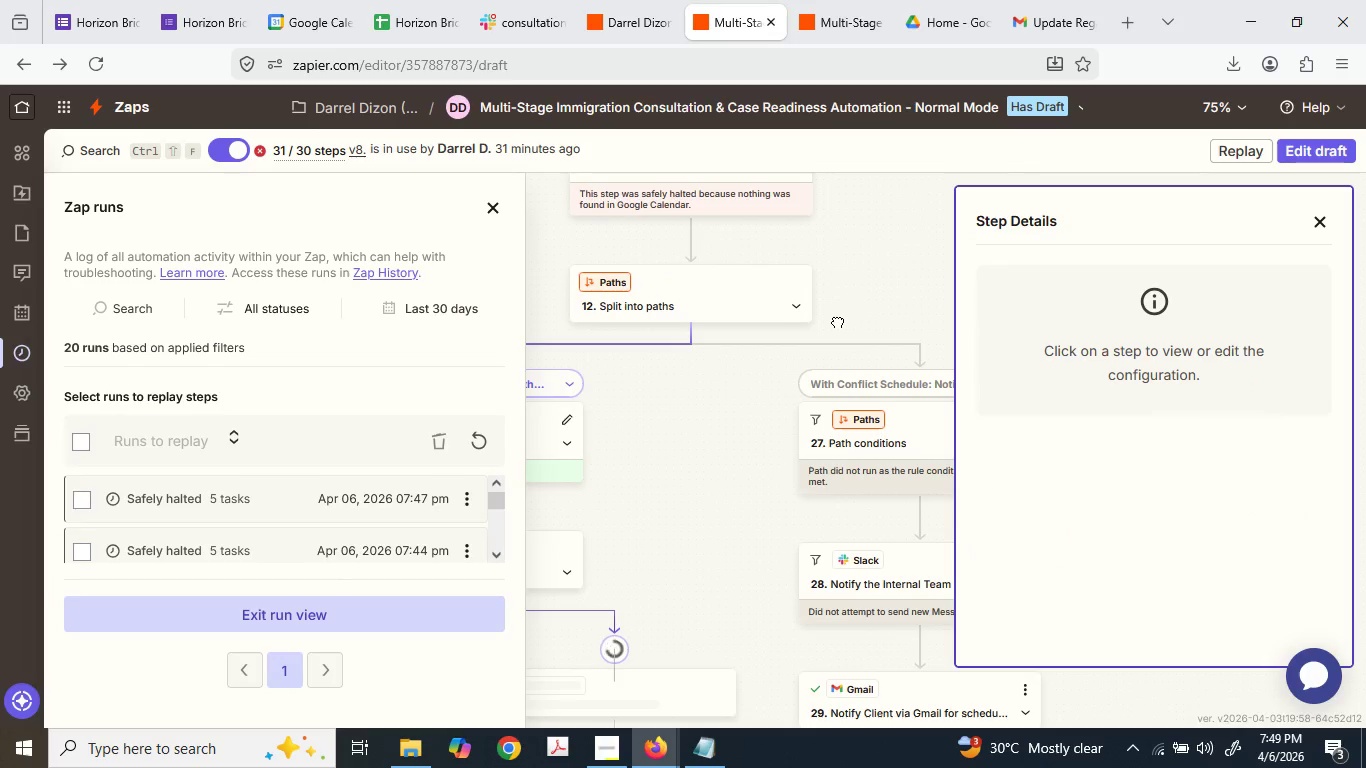 
left_click([467, 476])
 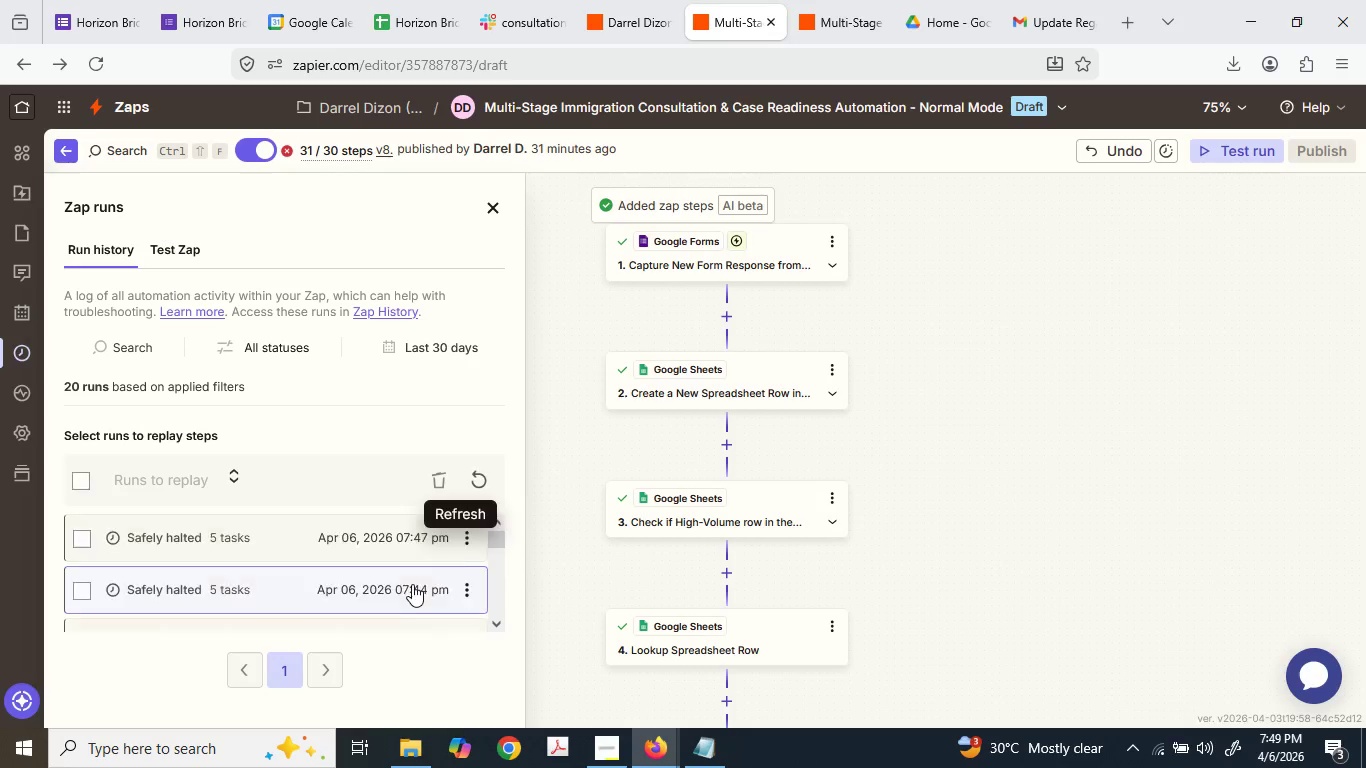 
left_click([390, 551])
 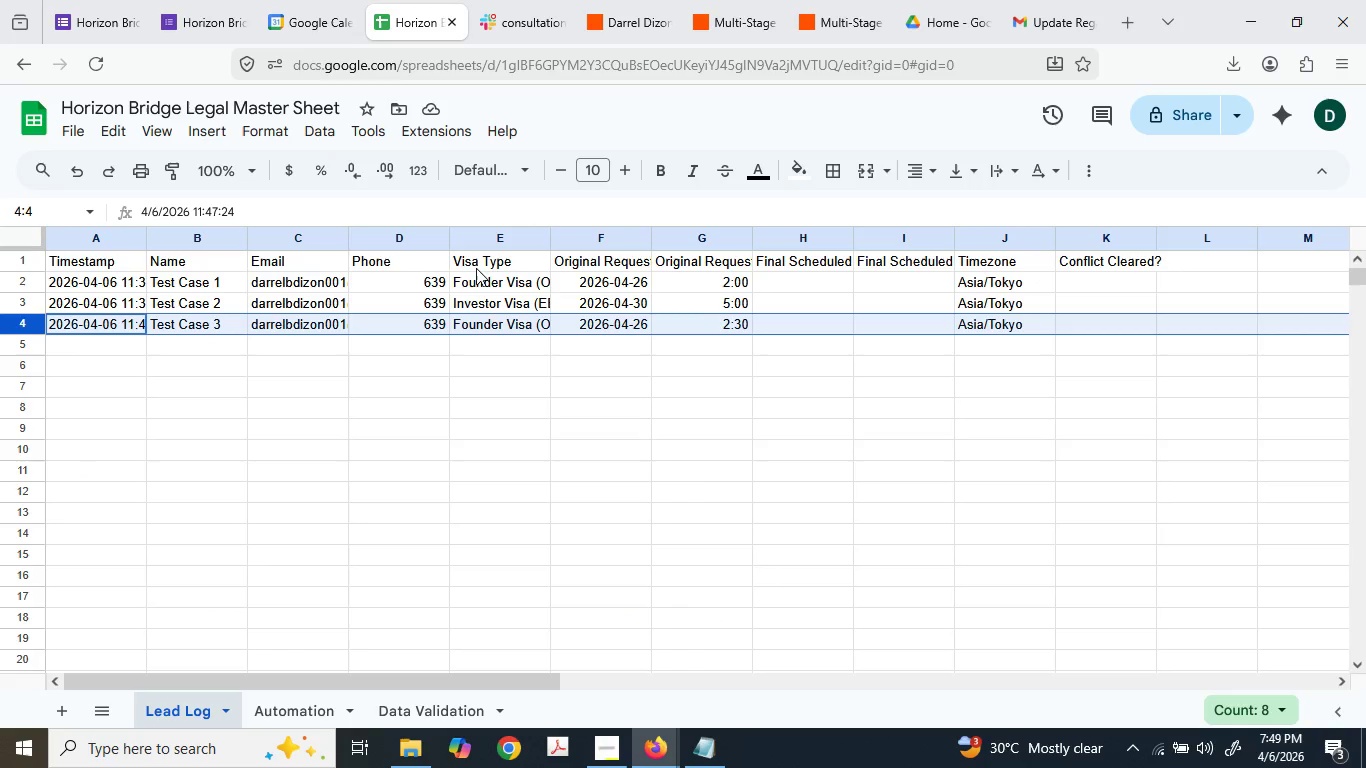 
wait(11.22)
 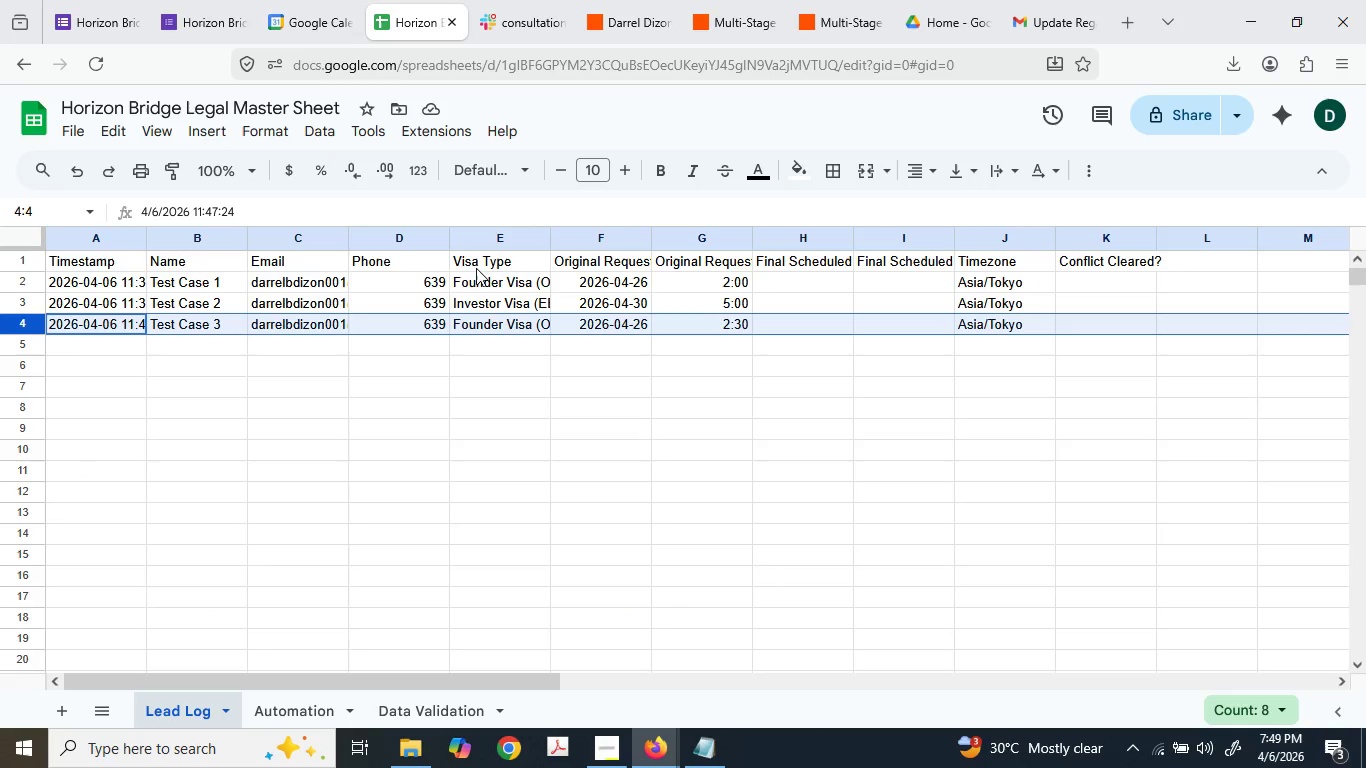 
left_click([516, 0])
 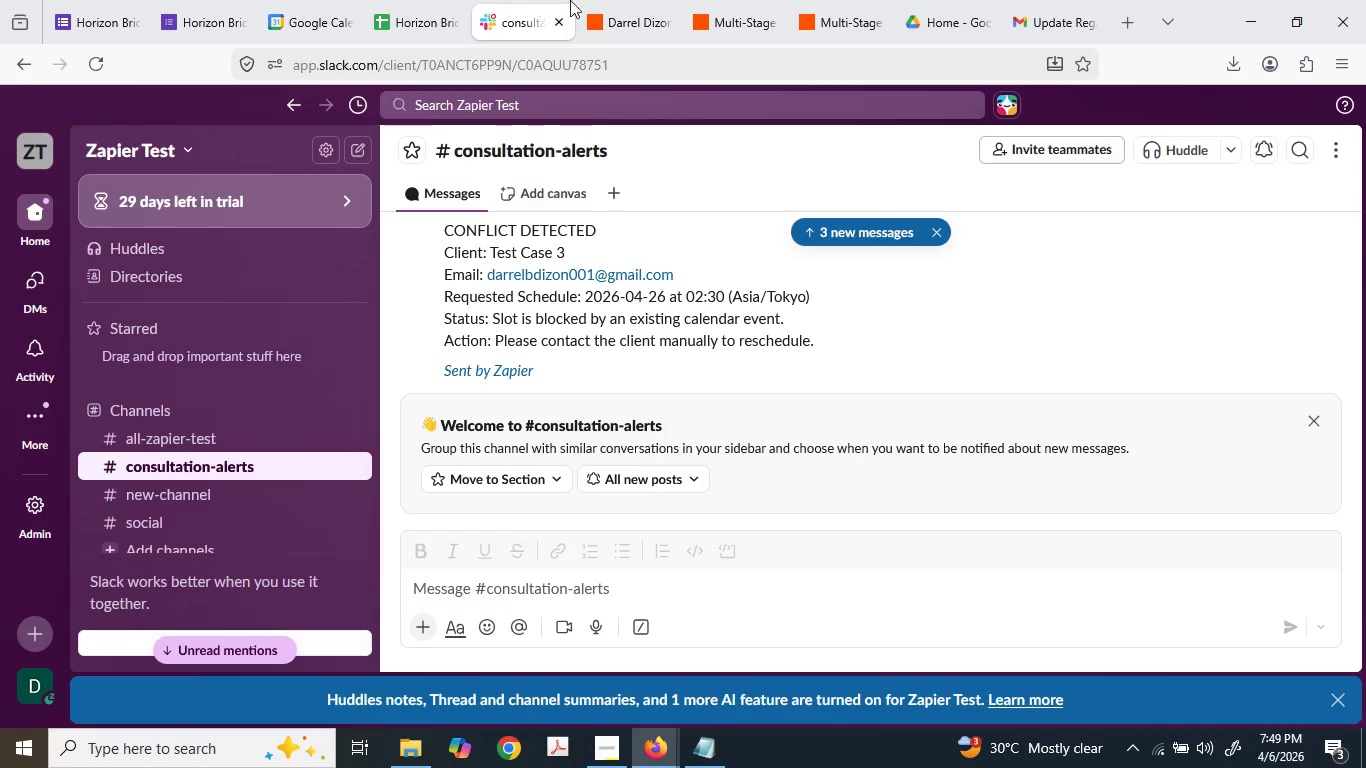 
left_click([634, 0])
 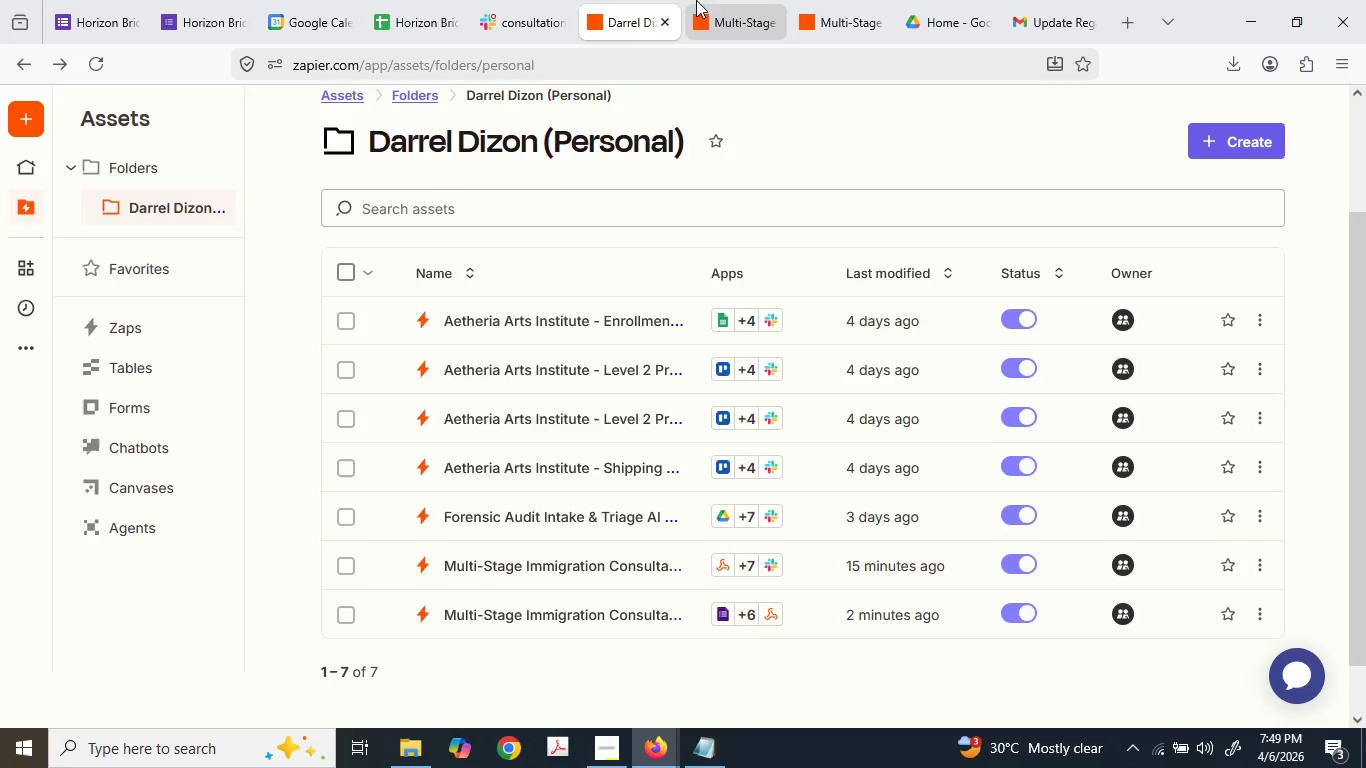 
left_click([696, 0])
 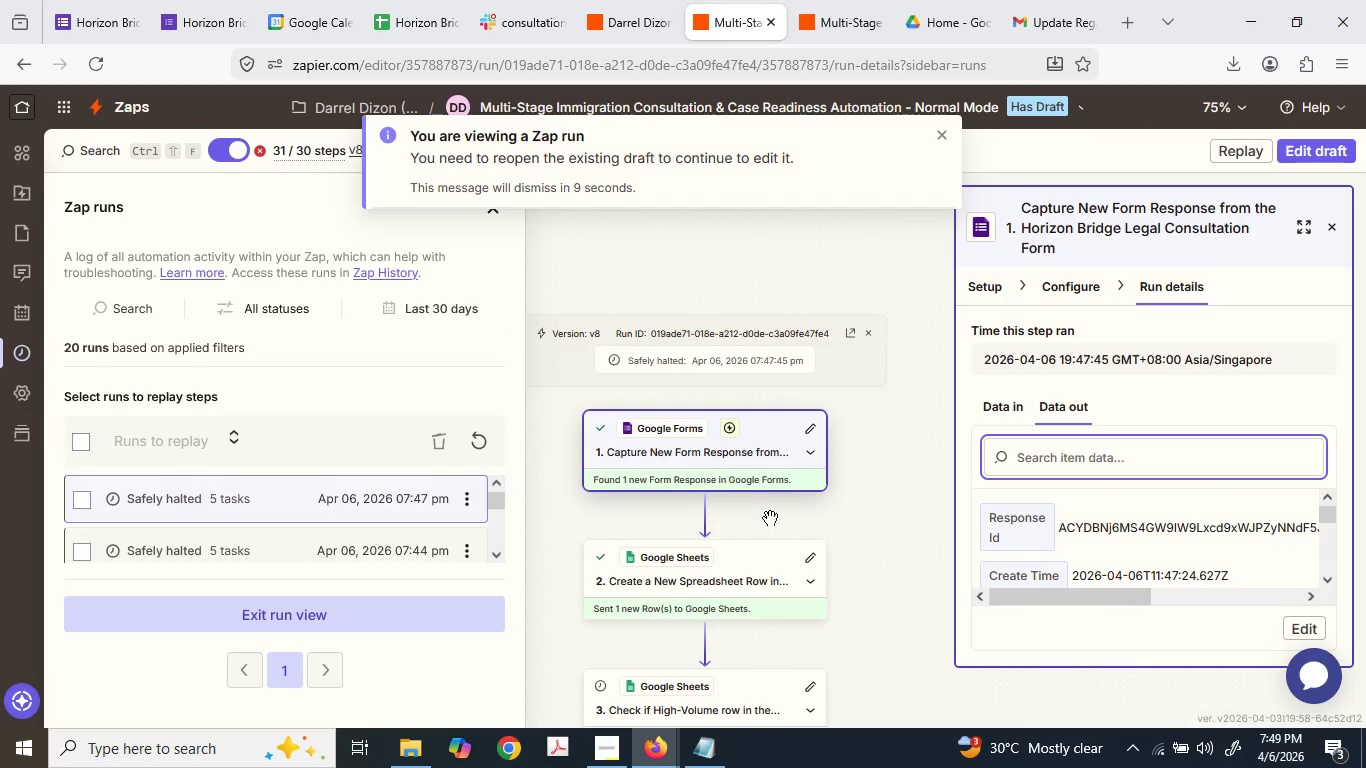 
scroll: coordinate [832, 465], scroll_direction: down, amount: 22.0
 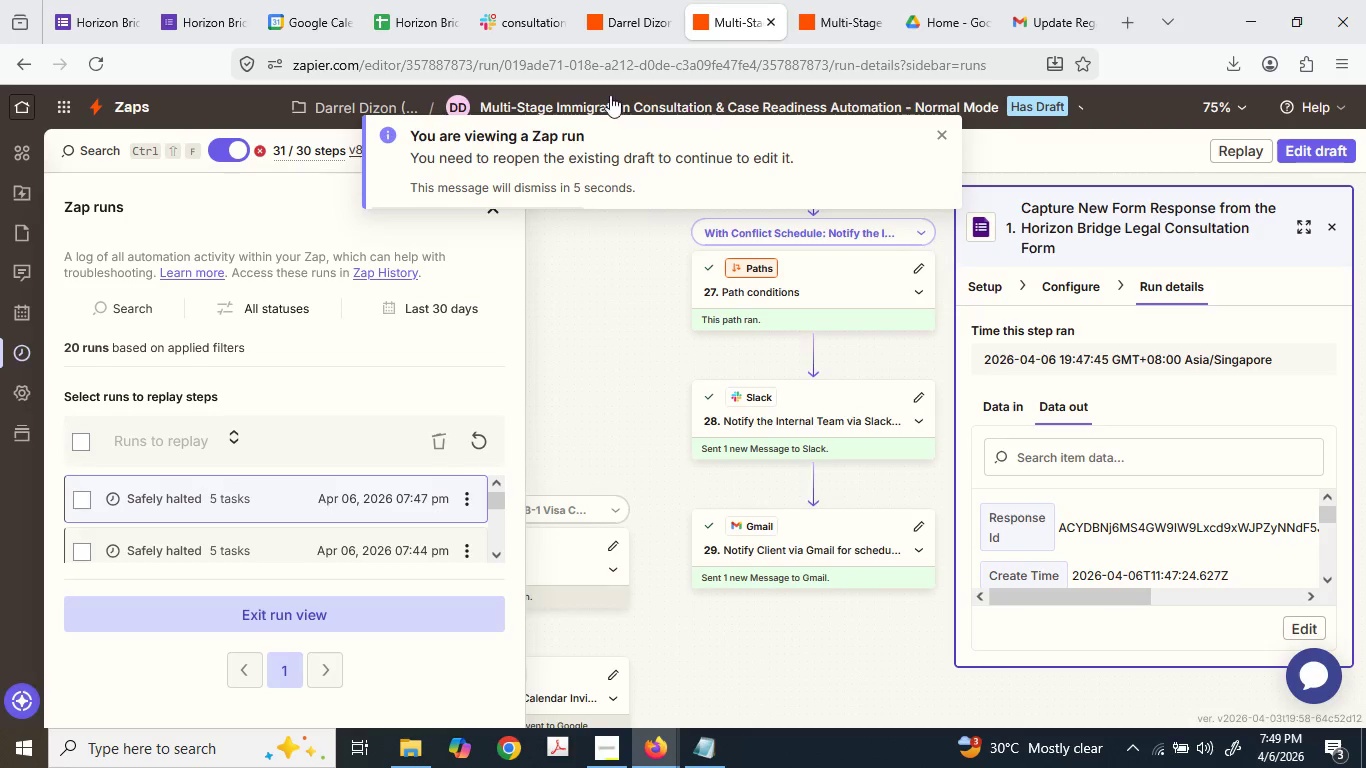 
left_click([1049, 0])
 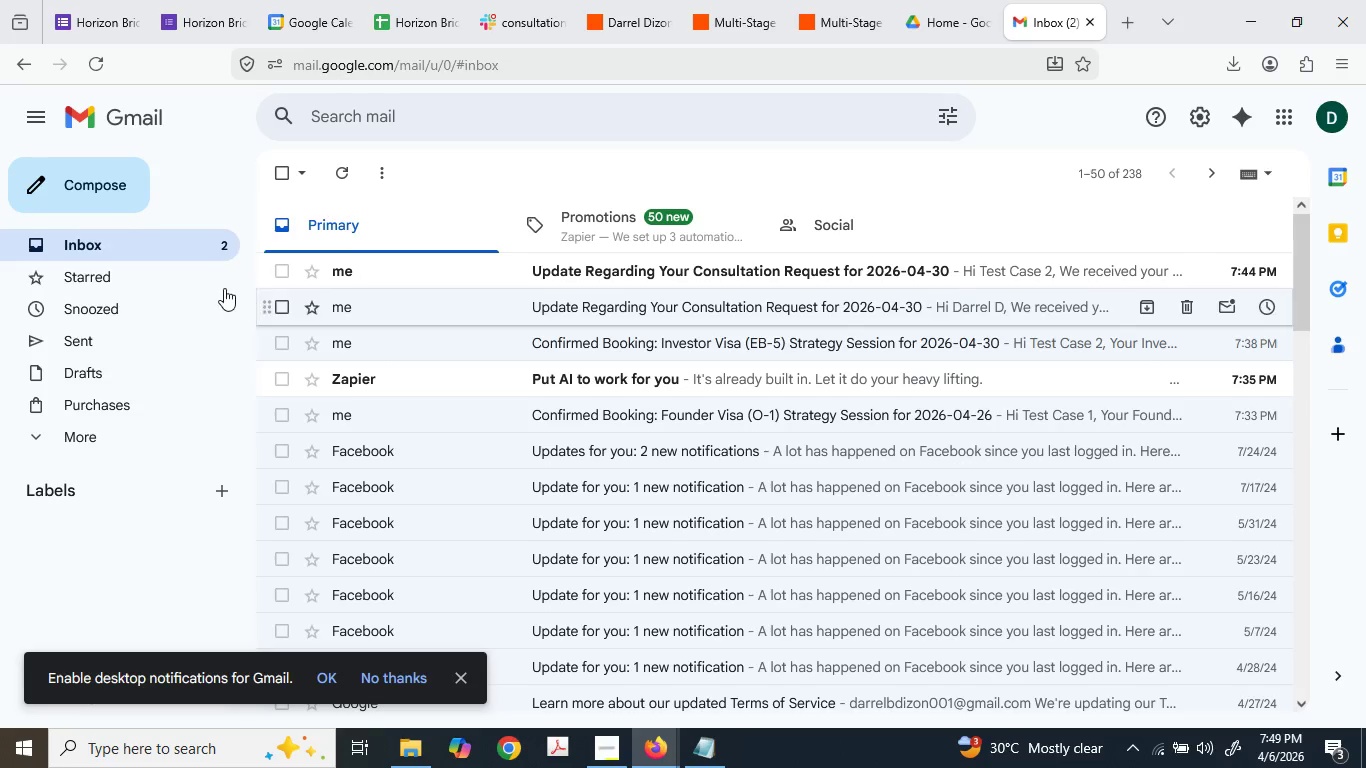 
mouse_move([294, 304])
 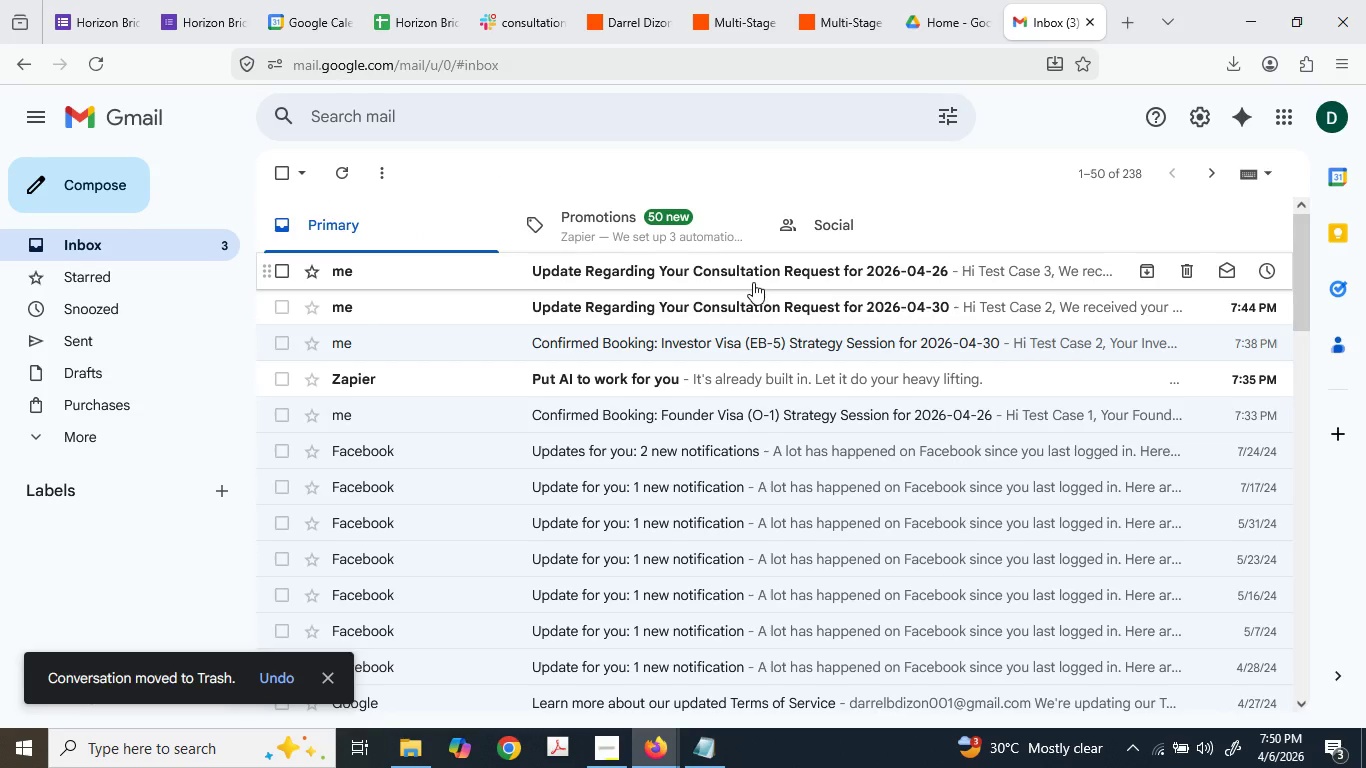 
wait(6.75)
 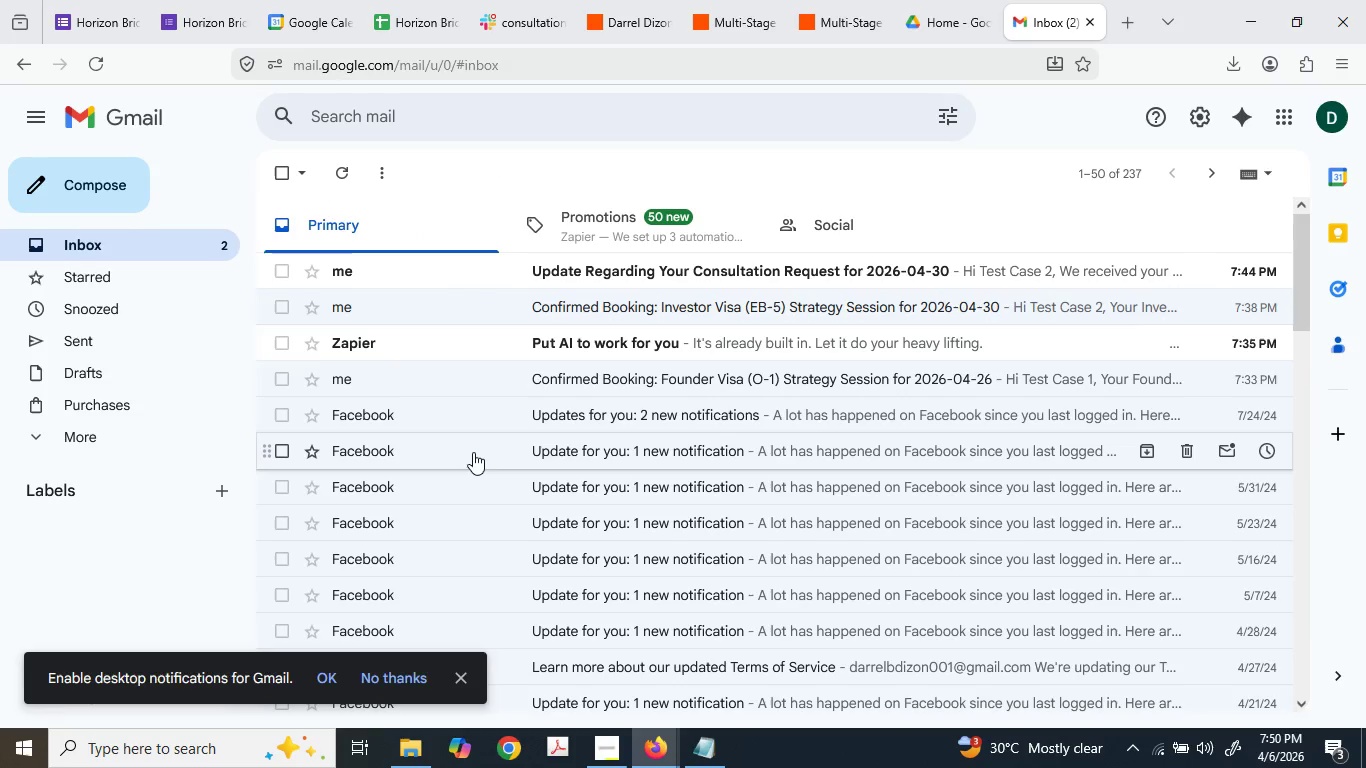 
right_click([441, 298])
 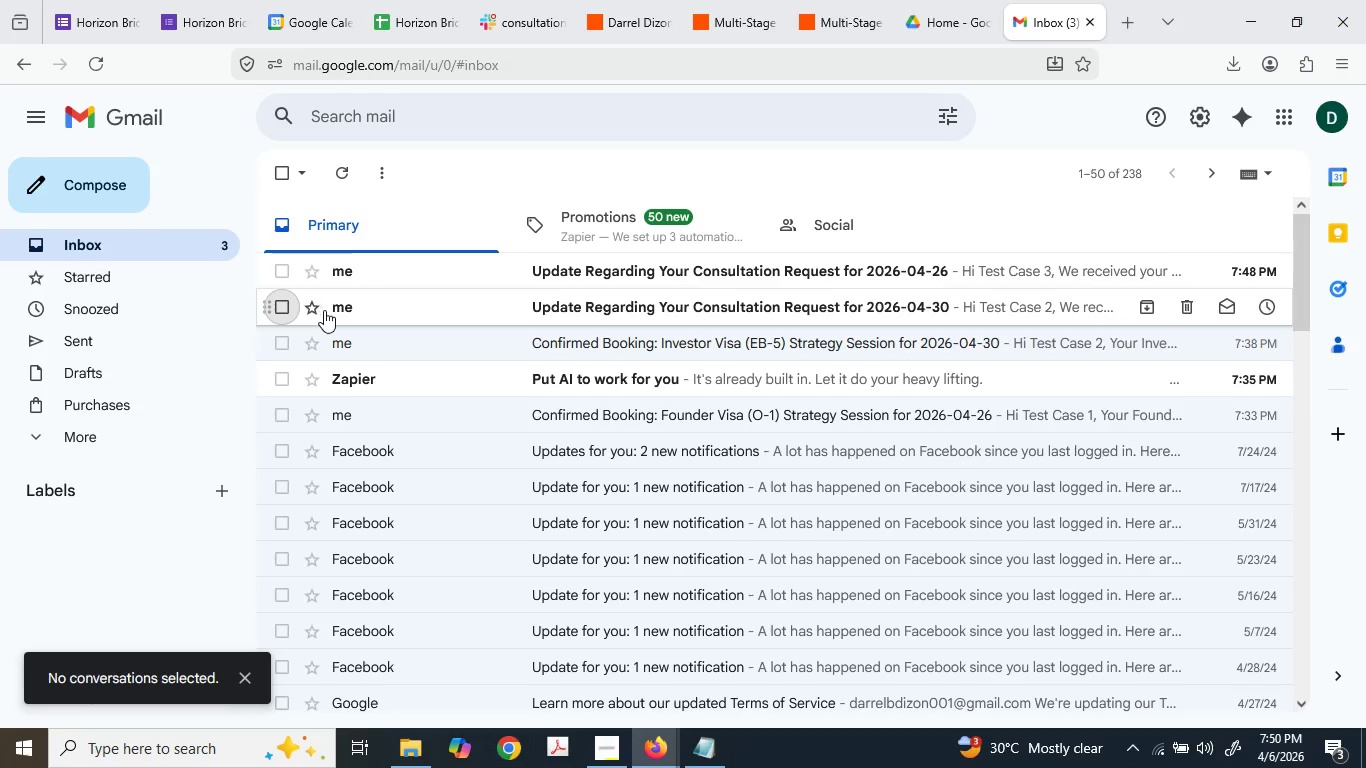 
wait(10.44)
 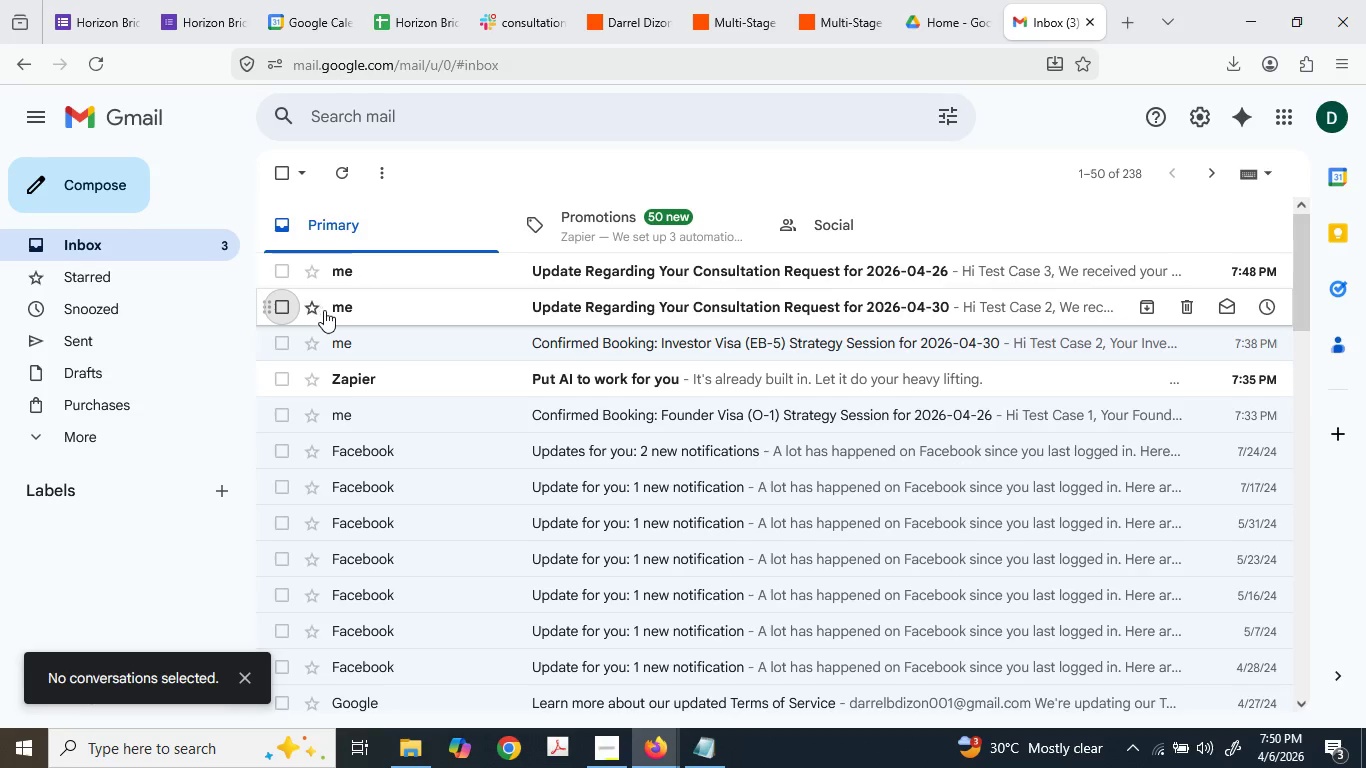 
left_click([418, 0])
 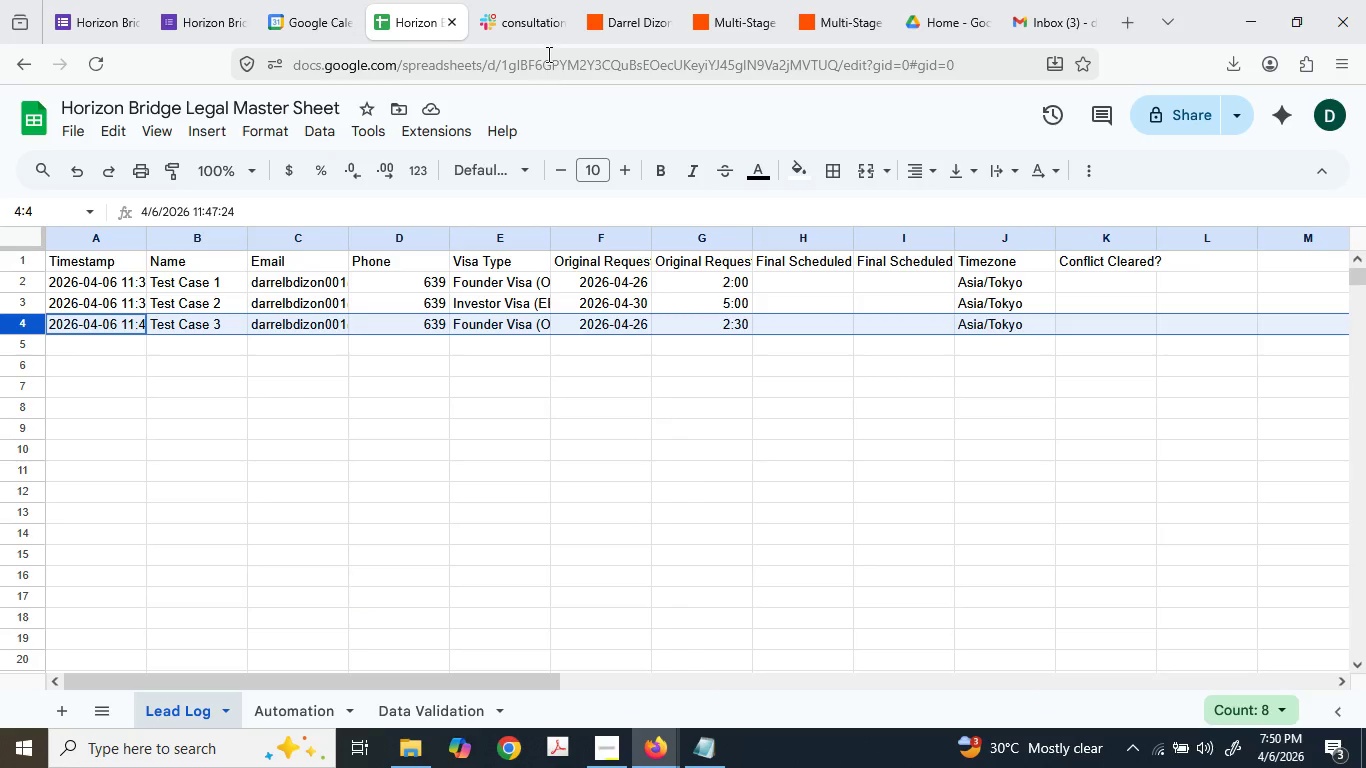 
left_click([529, 0])
 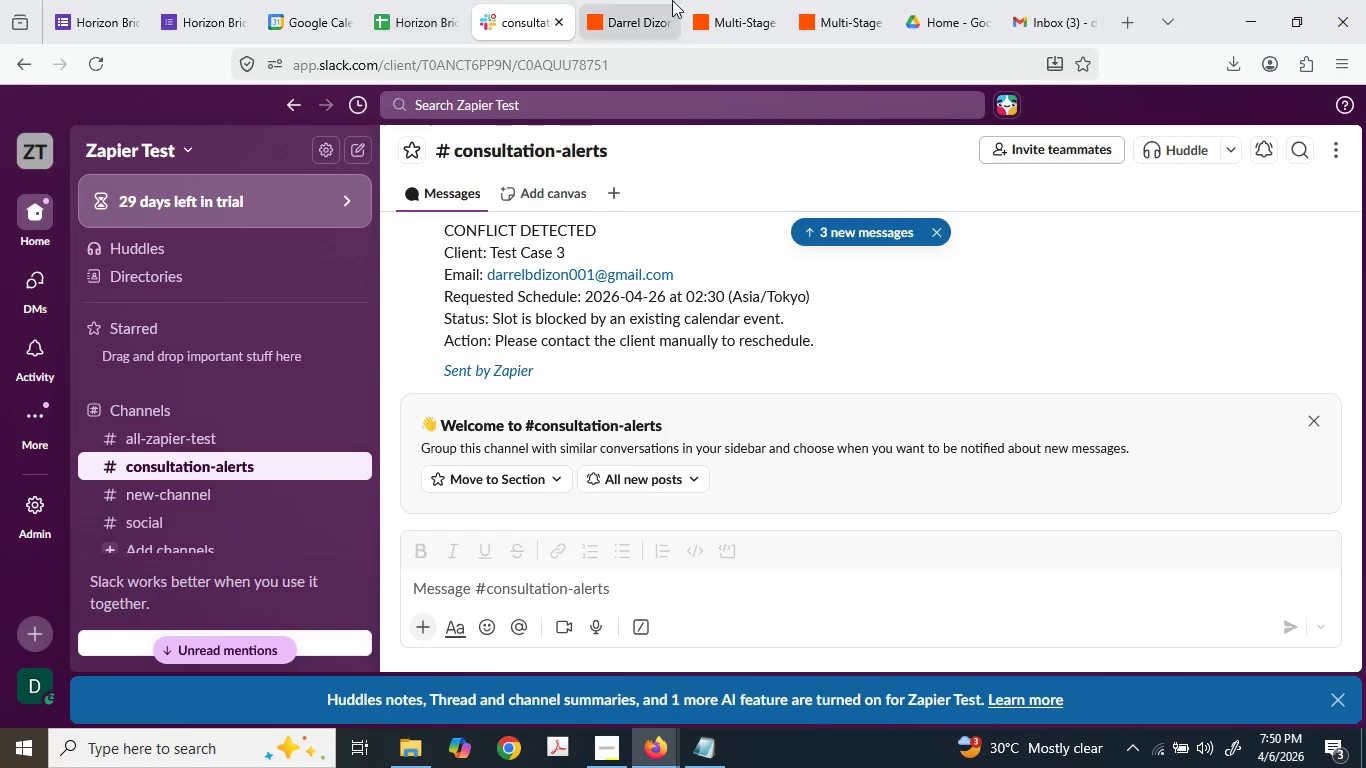 
left_click([717, 0])
 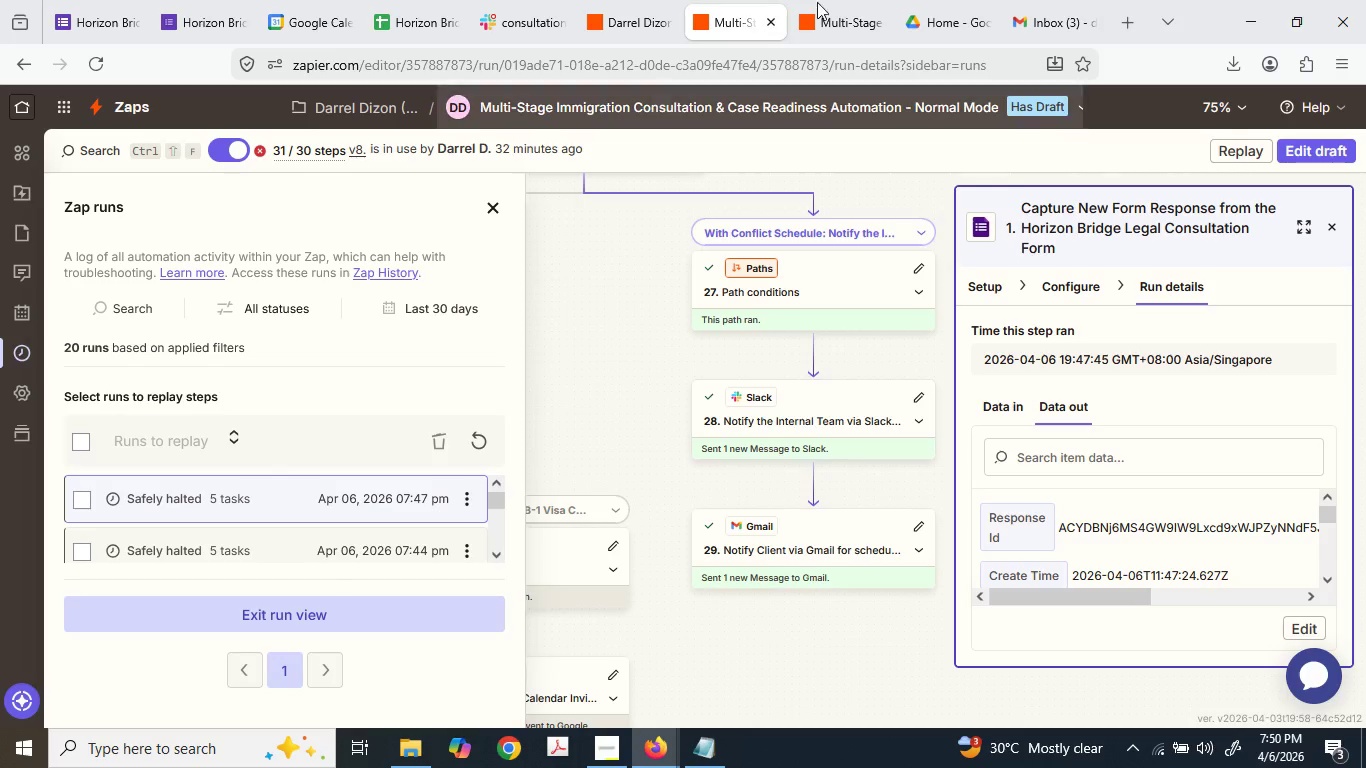 
left_click([837, 0])
 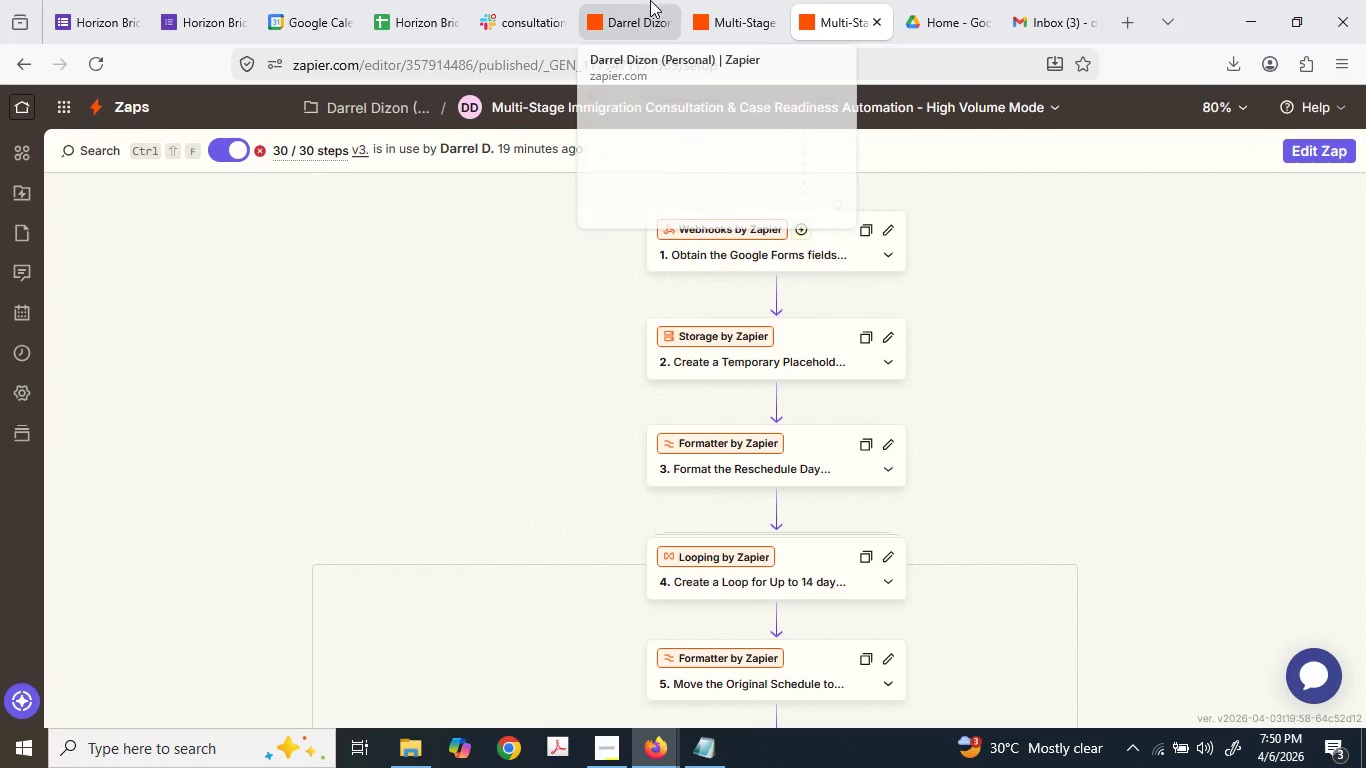 
left_click([677, 0])
 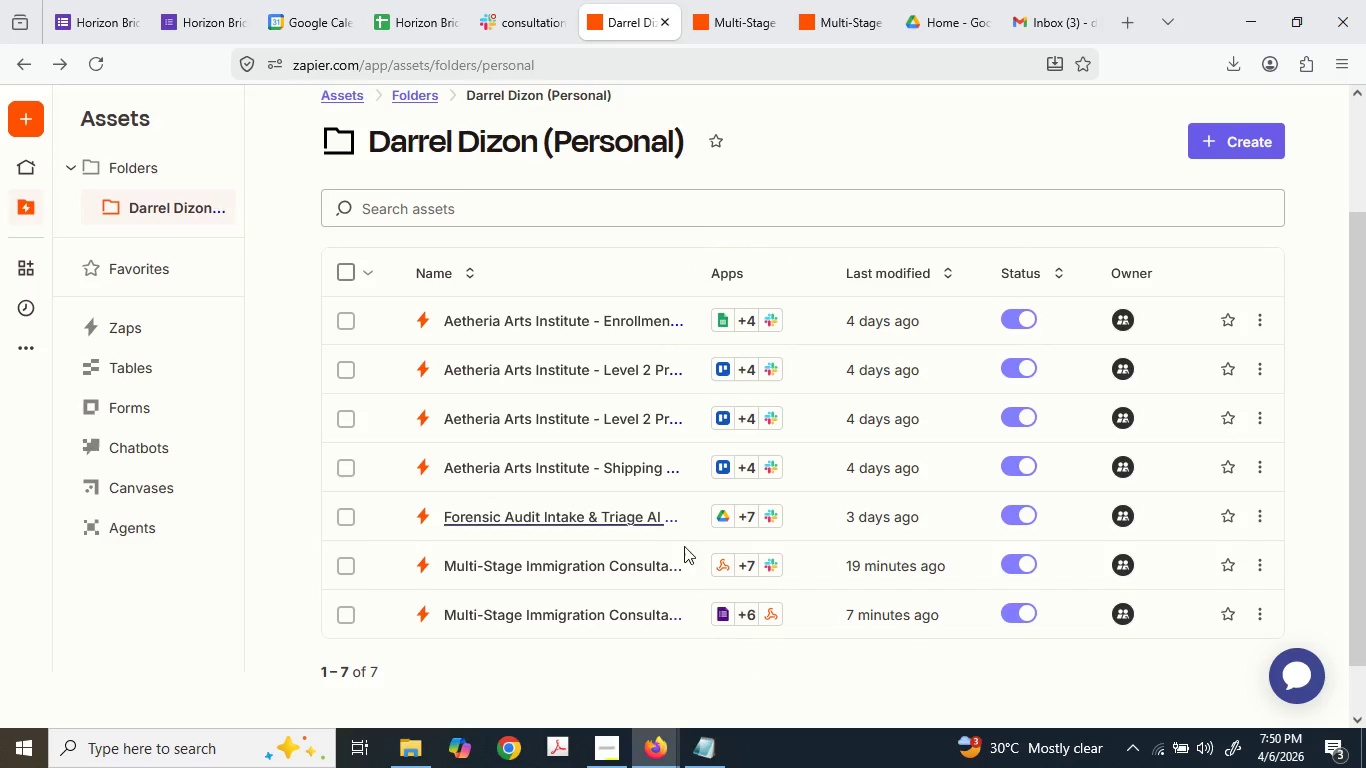 
scroll: coordinate [697, 503], scroll_direction: down, amount: 3.0
 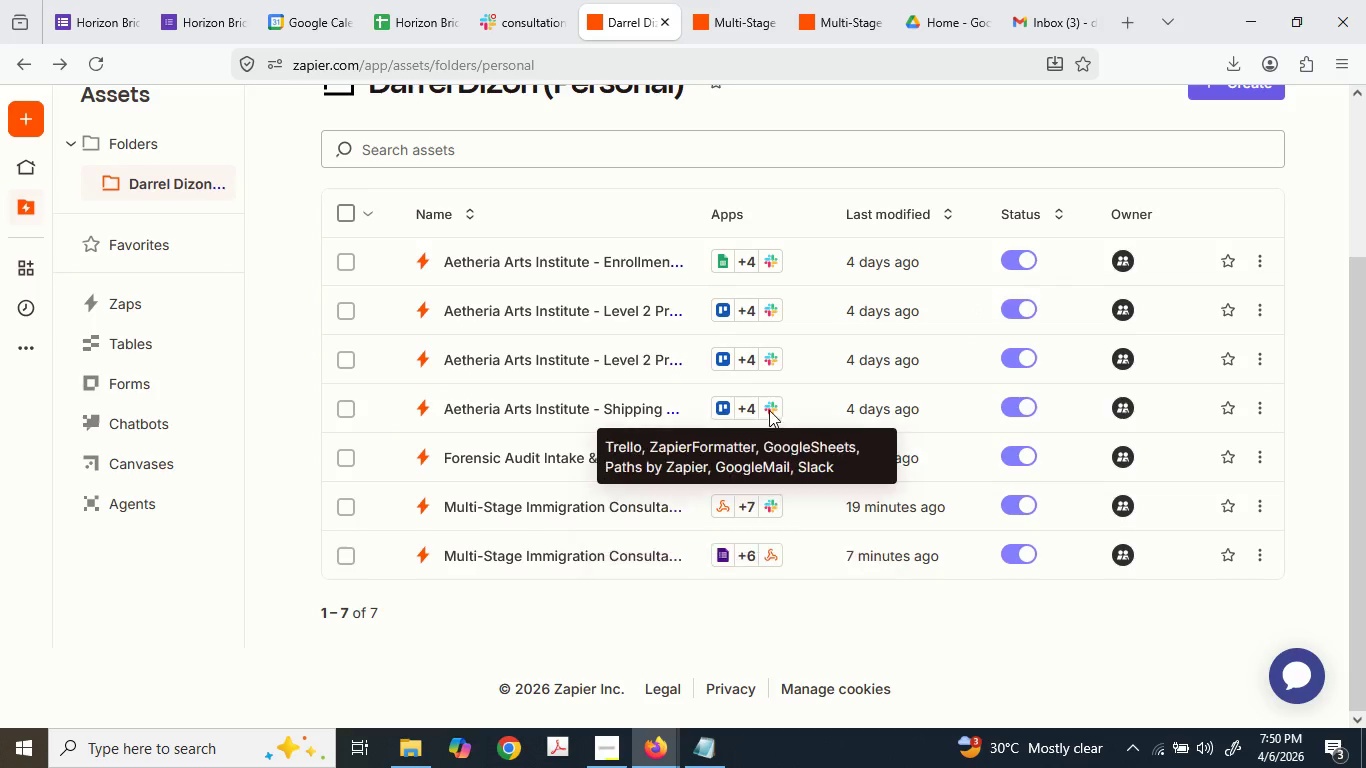 
scroll: coordinate [789, 490], scroll_direction: up, amount: 3.0
 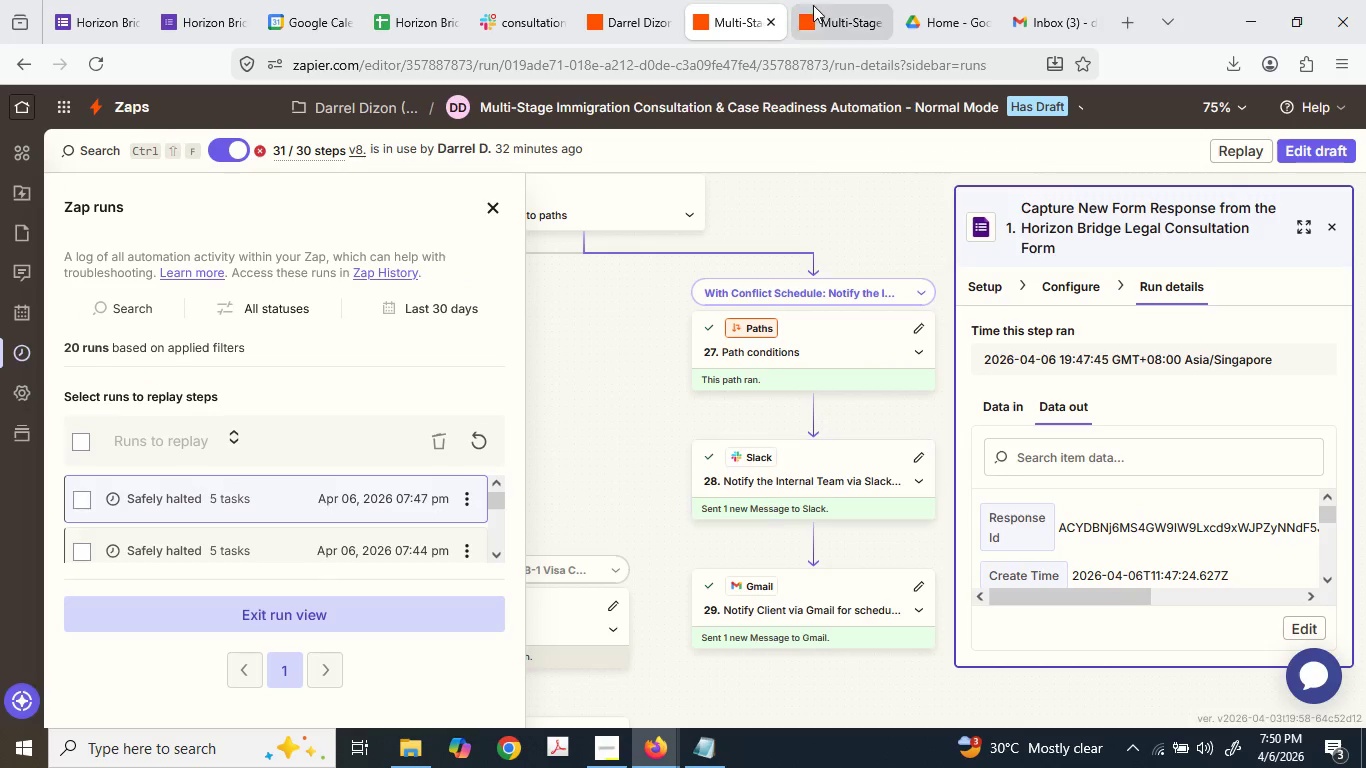 
left_click([822, 0])
 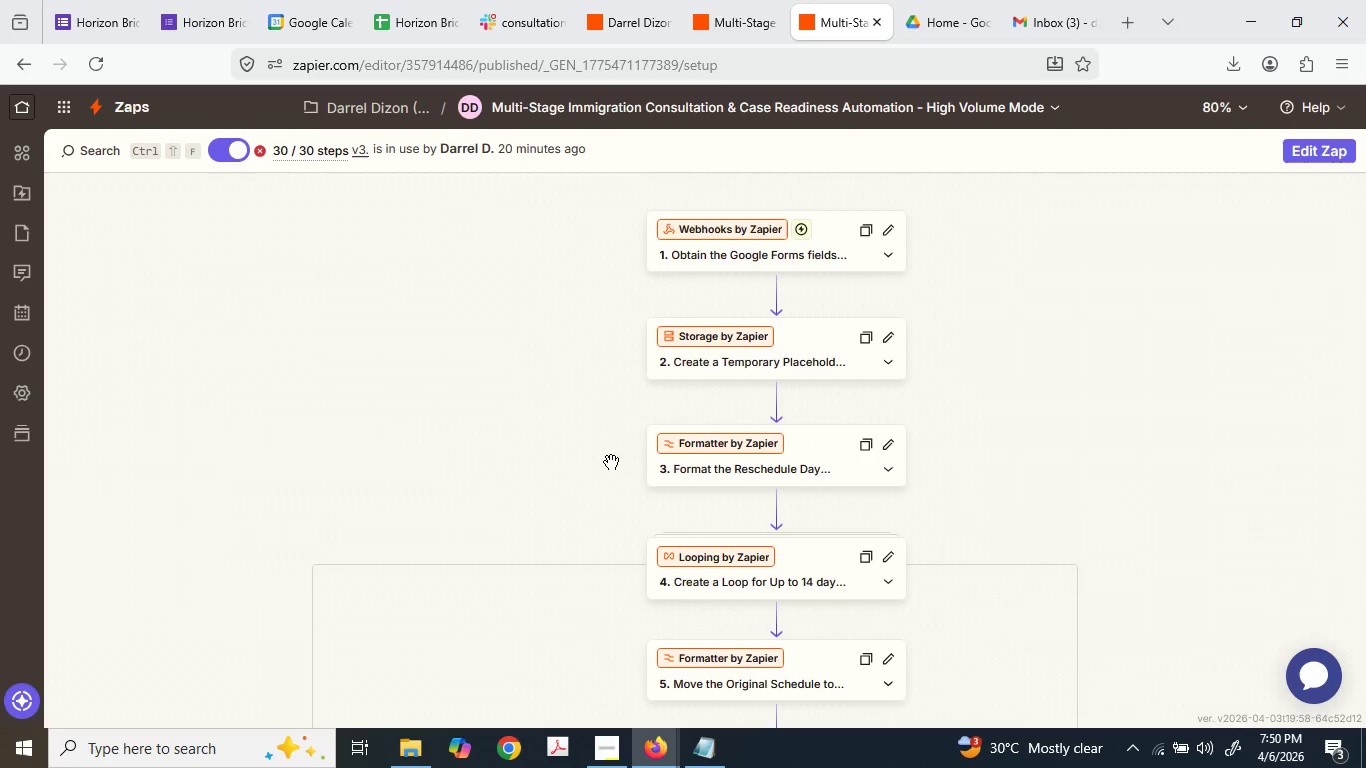 
scroll: coordinate [670, 506], scroll_direction: down, amount: 19.0
 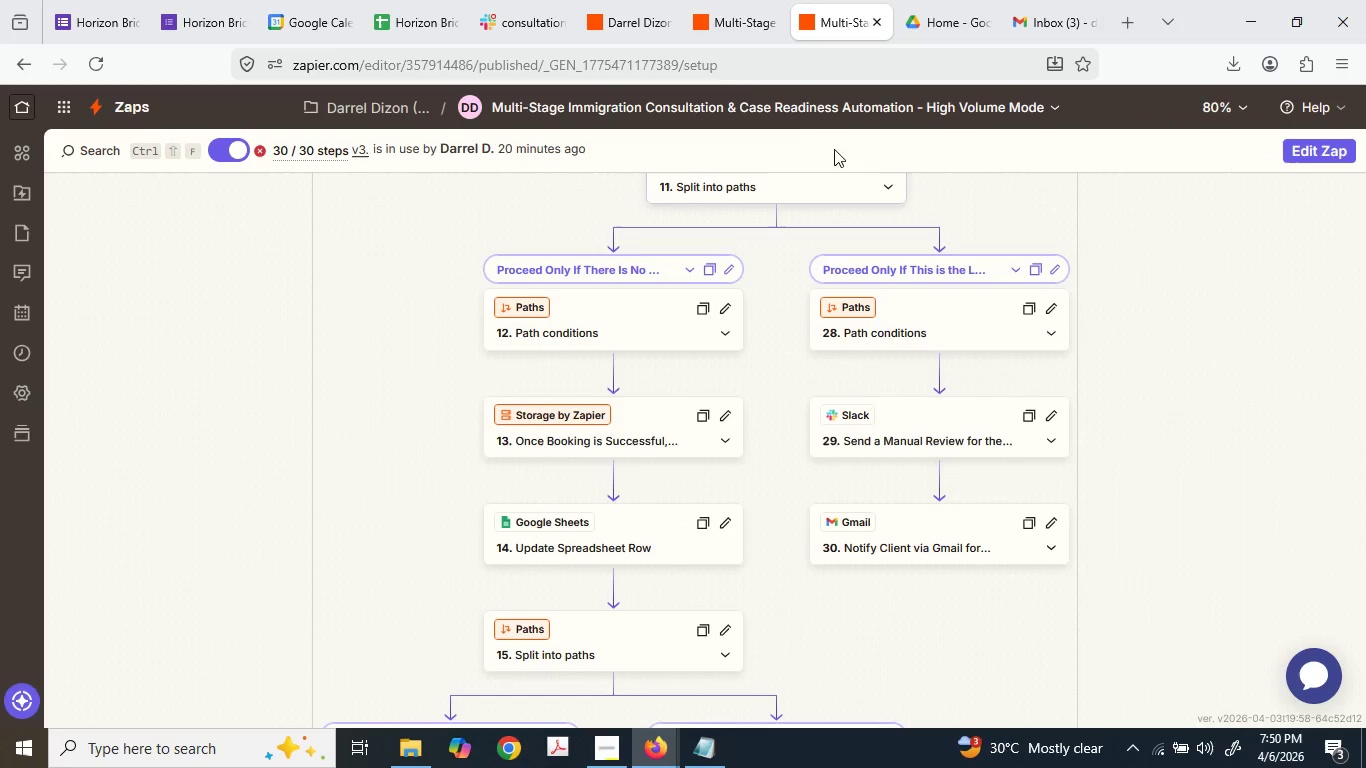 
left_click([409, 0])
 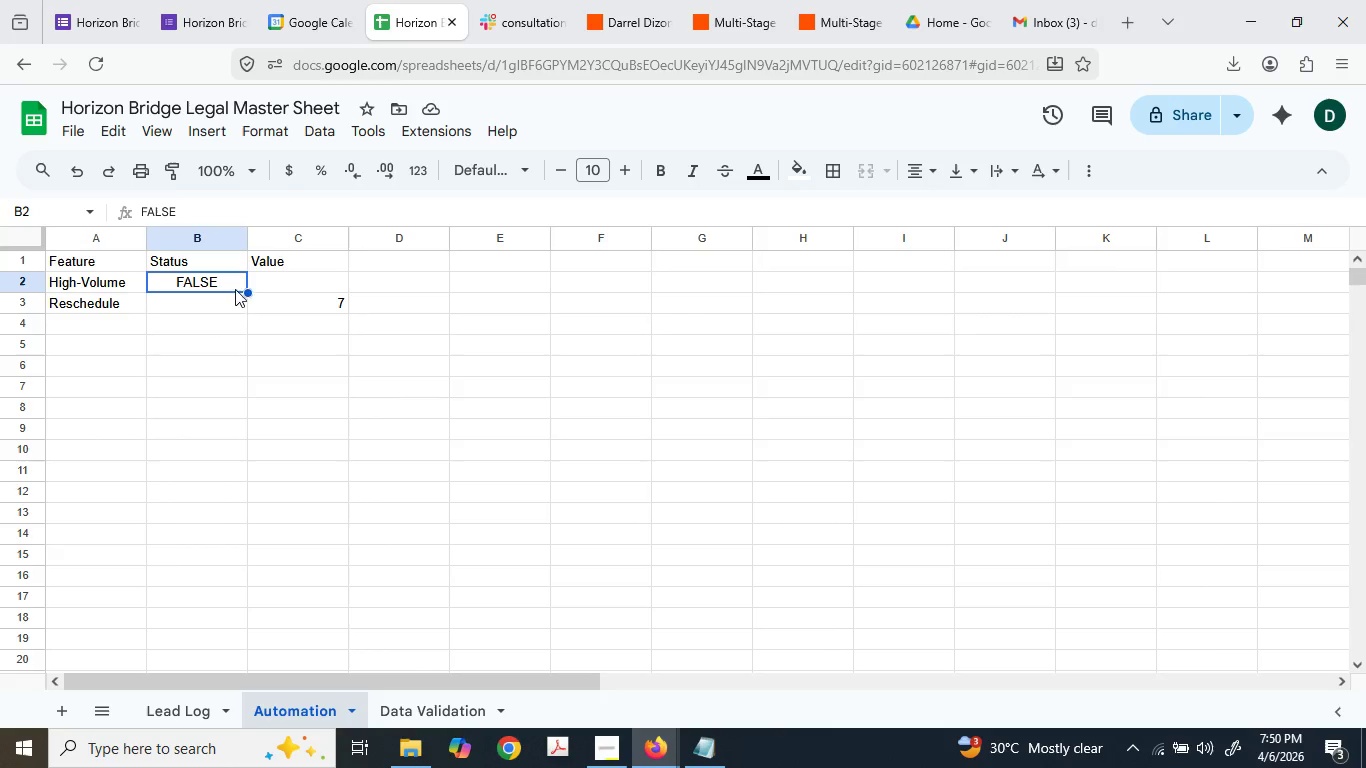 
type(TRUE)
key(Tab)
 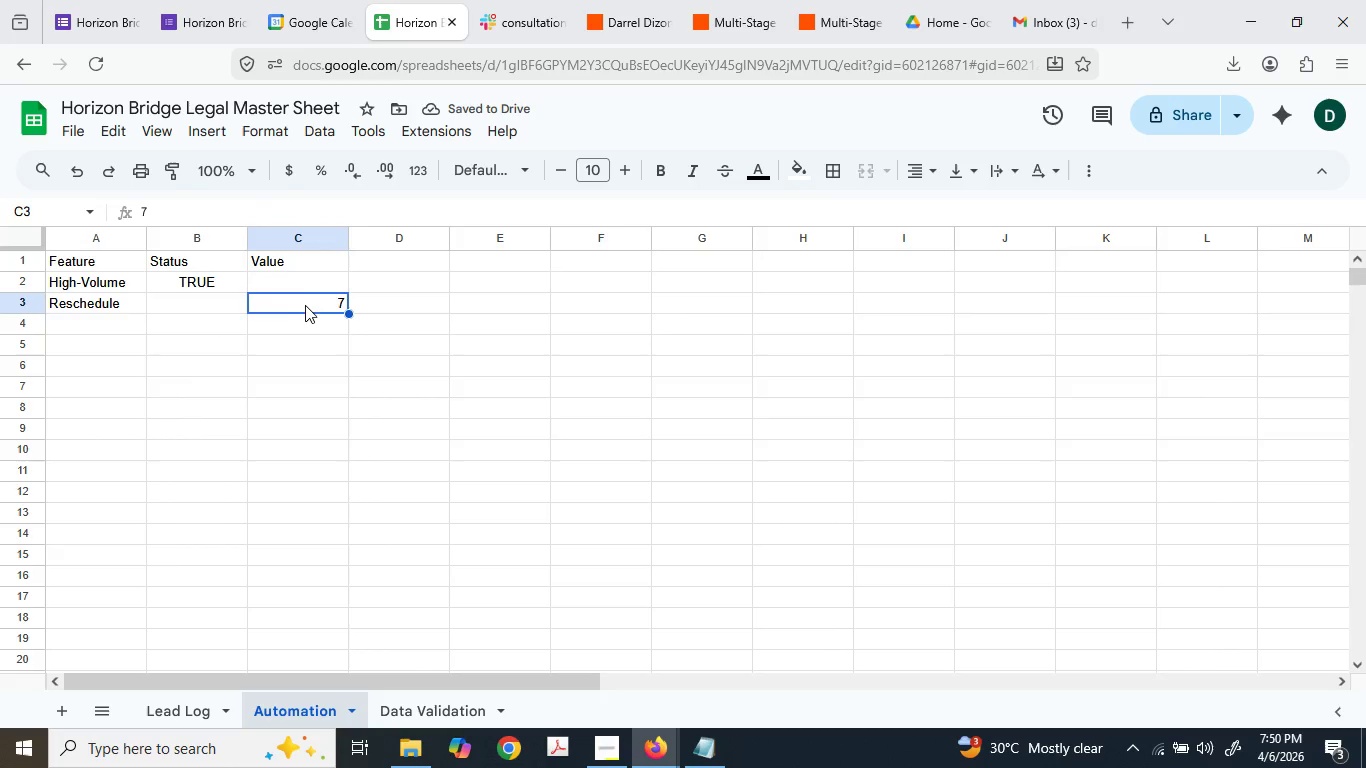 
key(Numpad1)
 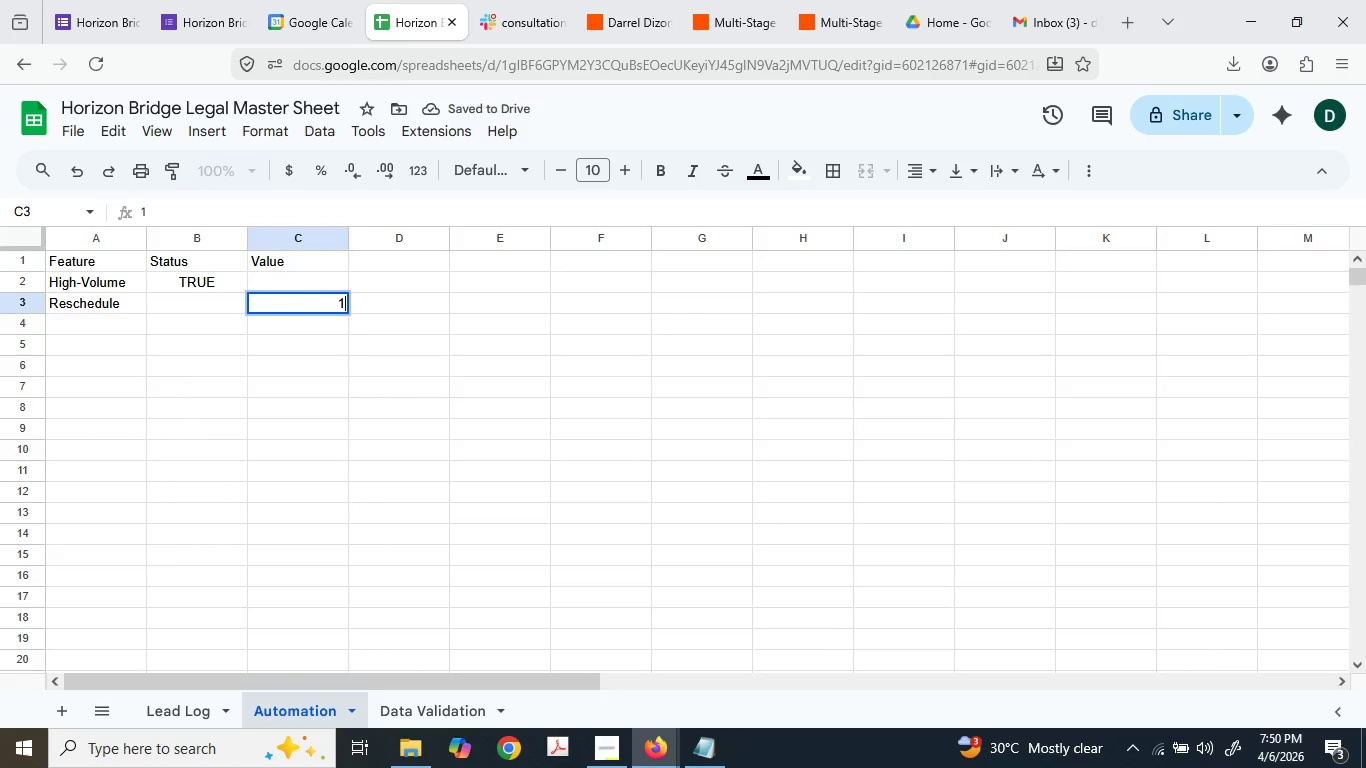 
key(Numpad0)
 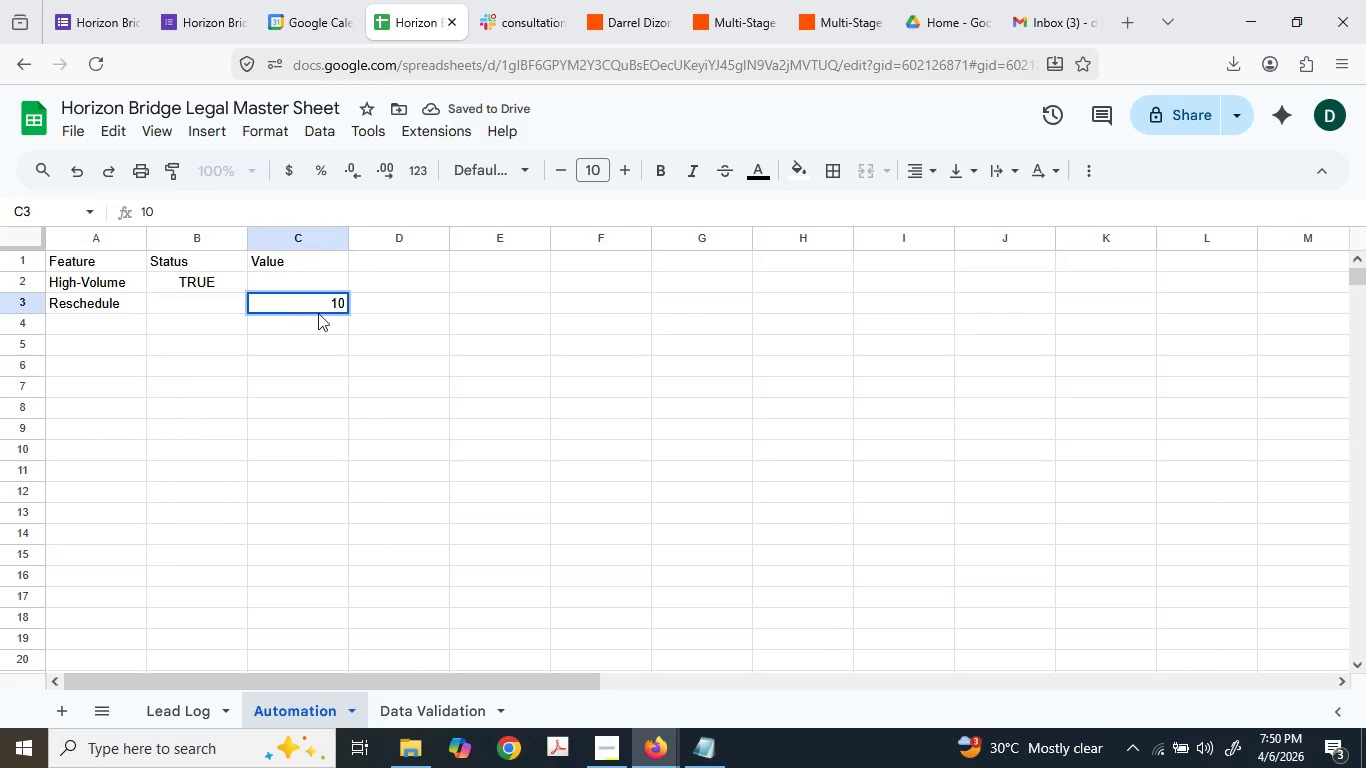 
left_click([383, 322])
 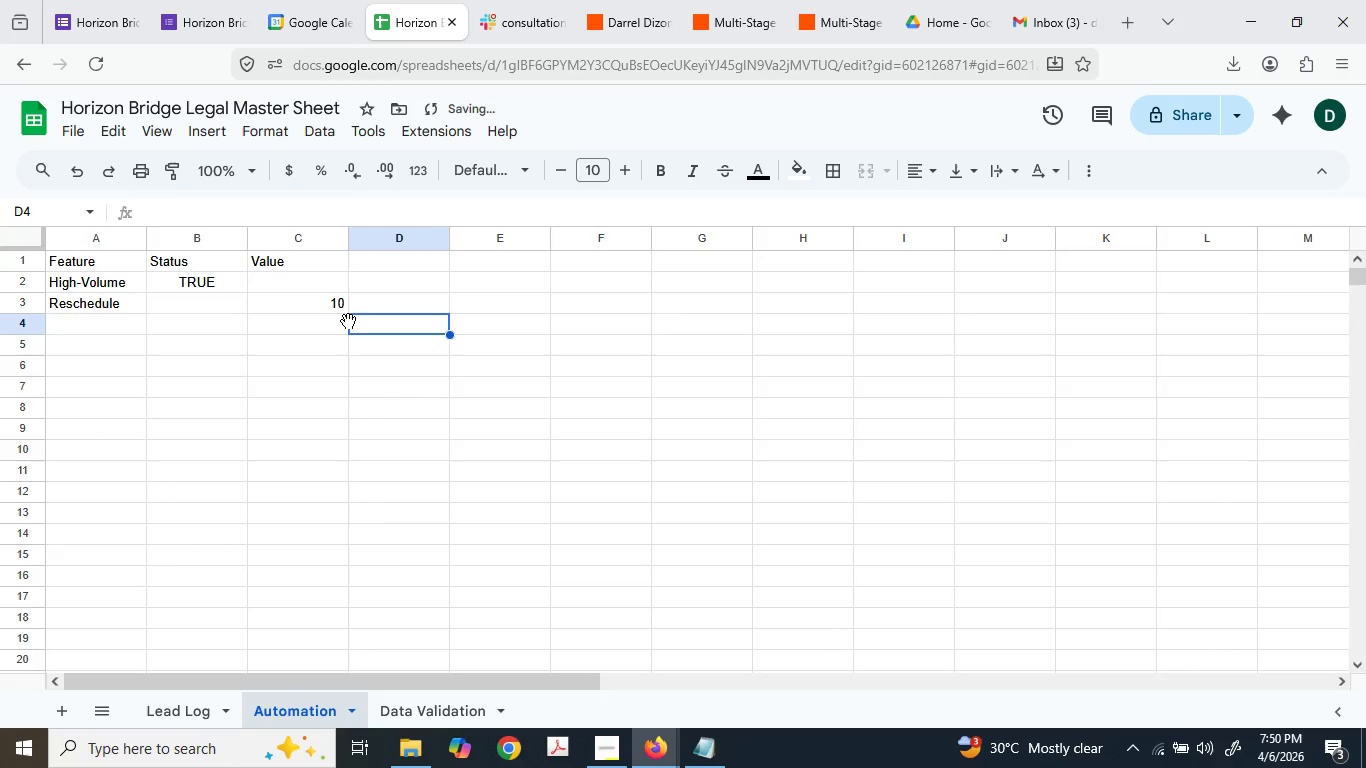 
left_click([333, 315])
 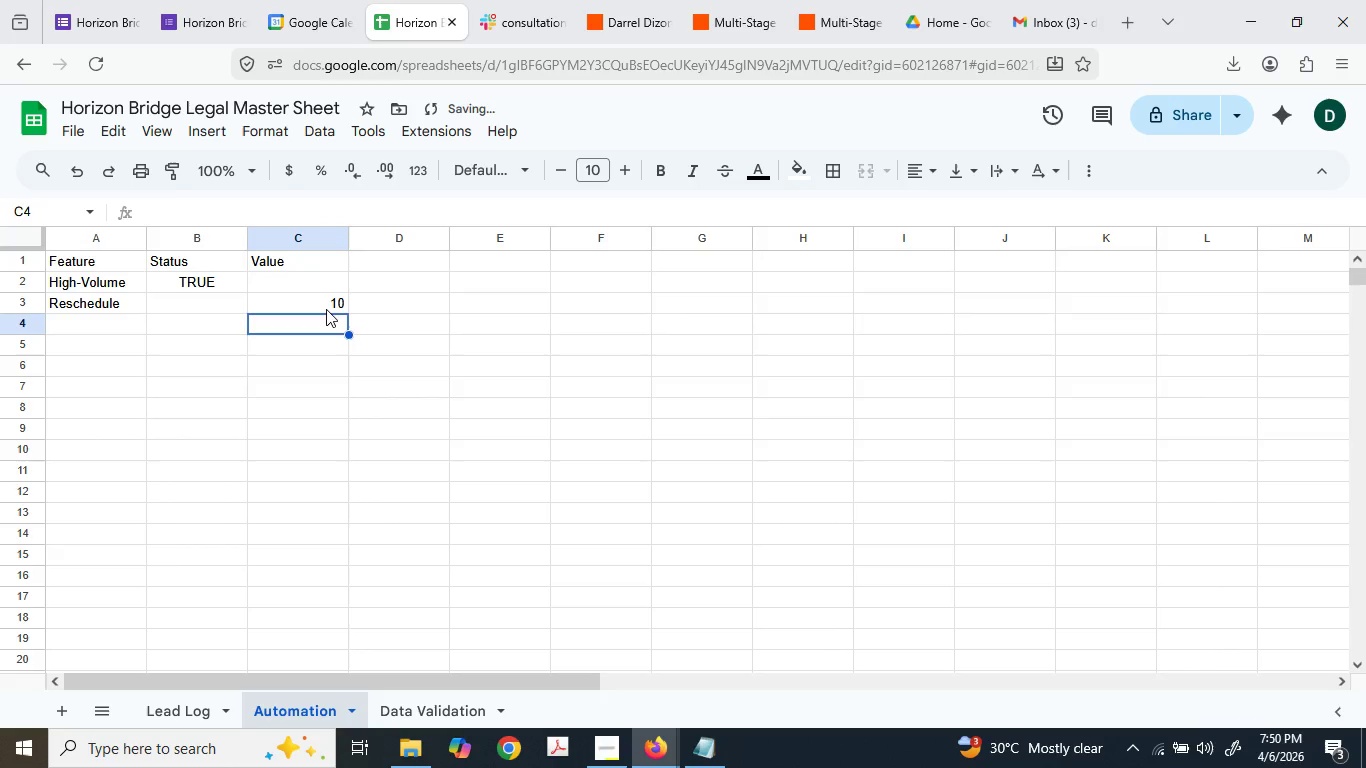 
left_click([326, 309])
 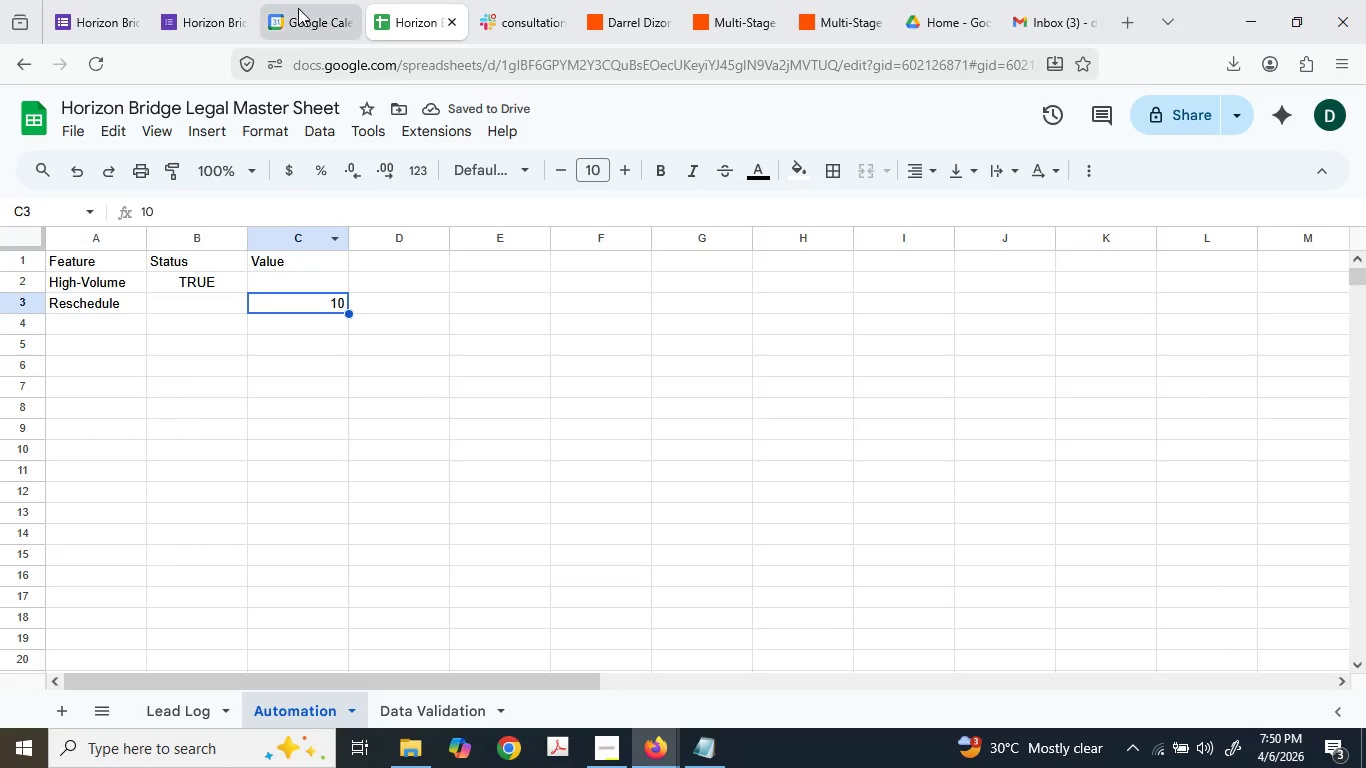 
left_click([298, 8])
 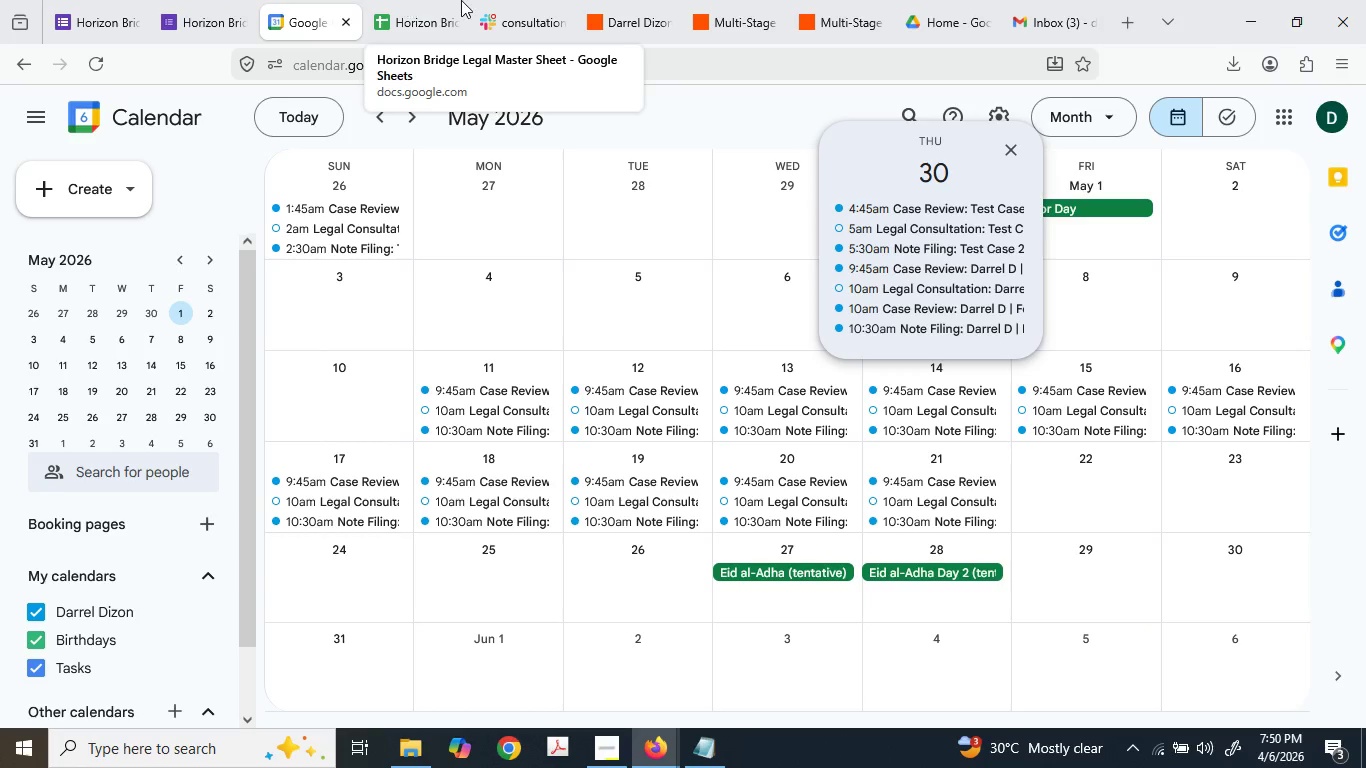 
left_click([511, 0])
 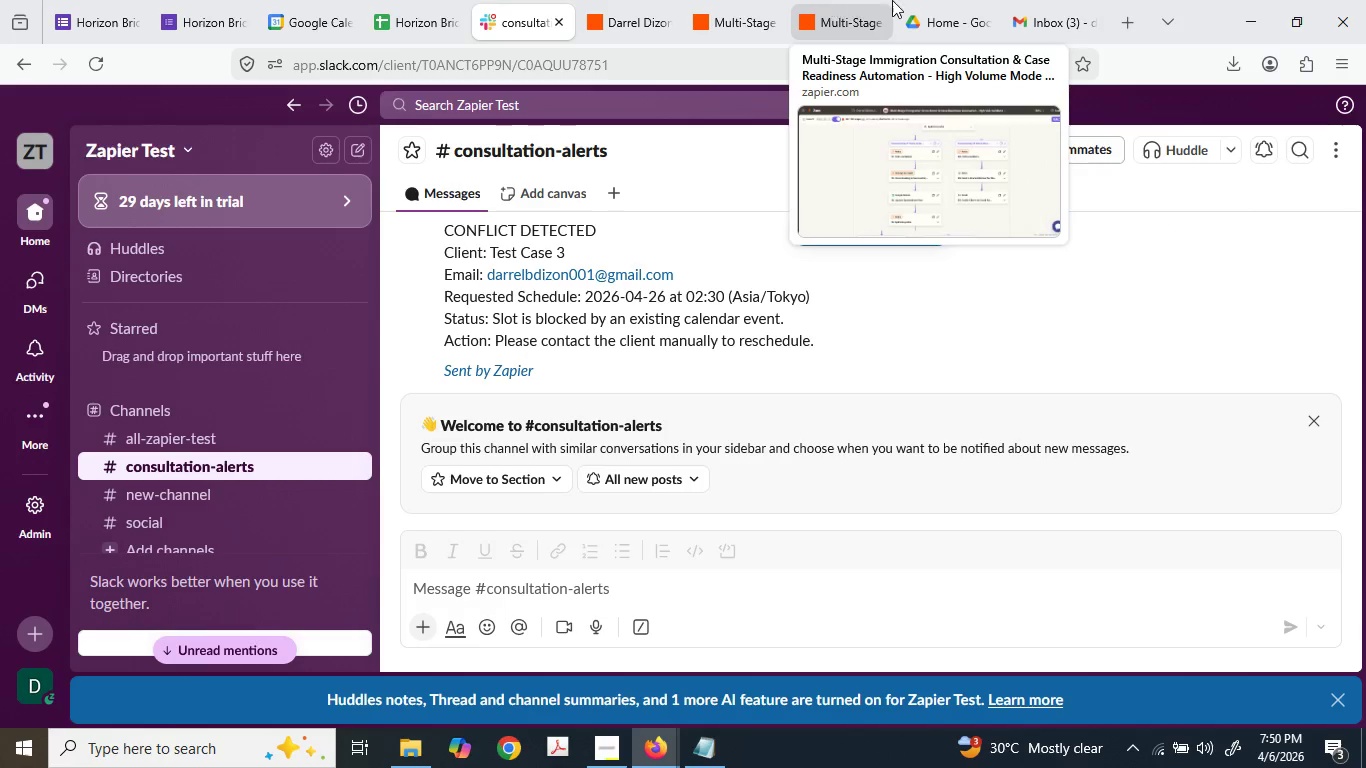 
left_click([888, 0])
 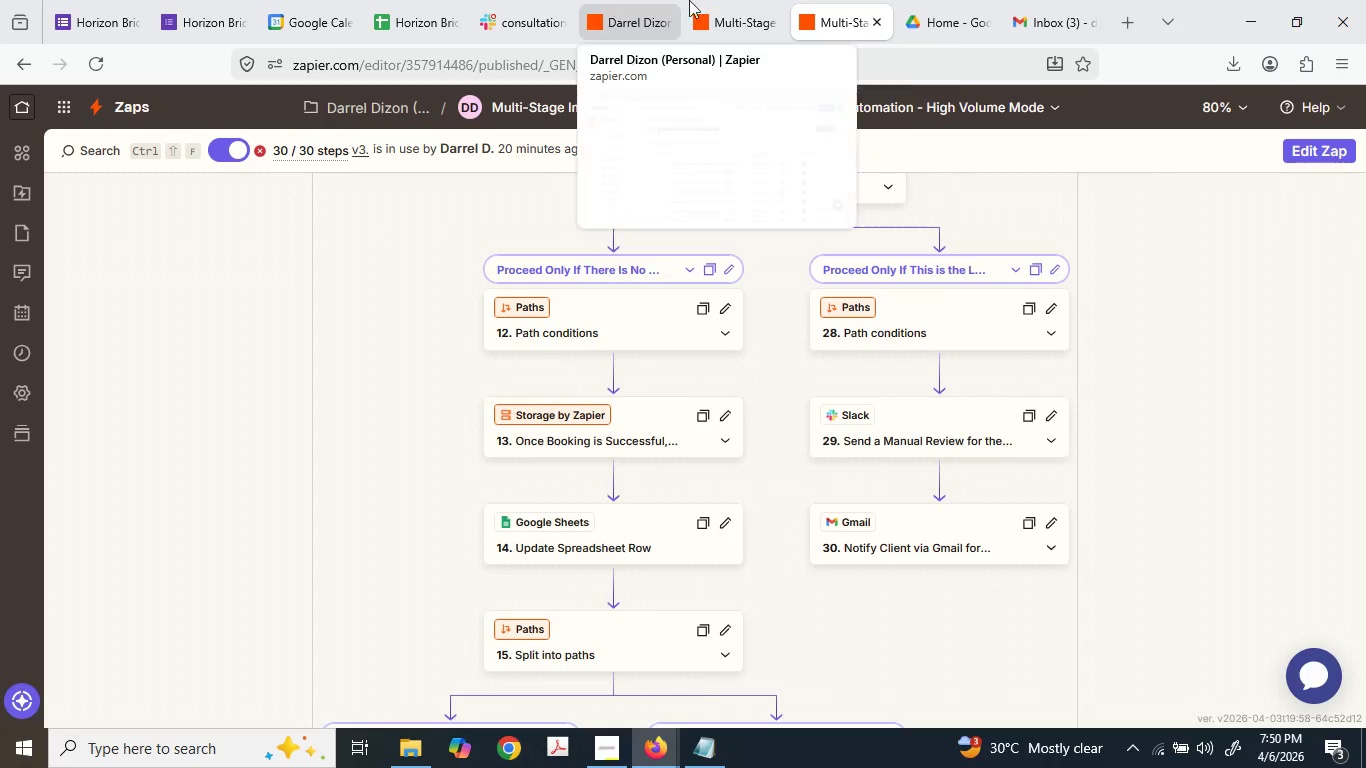 
left_click([913, 0])
 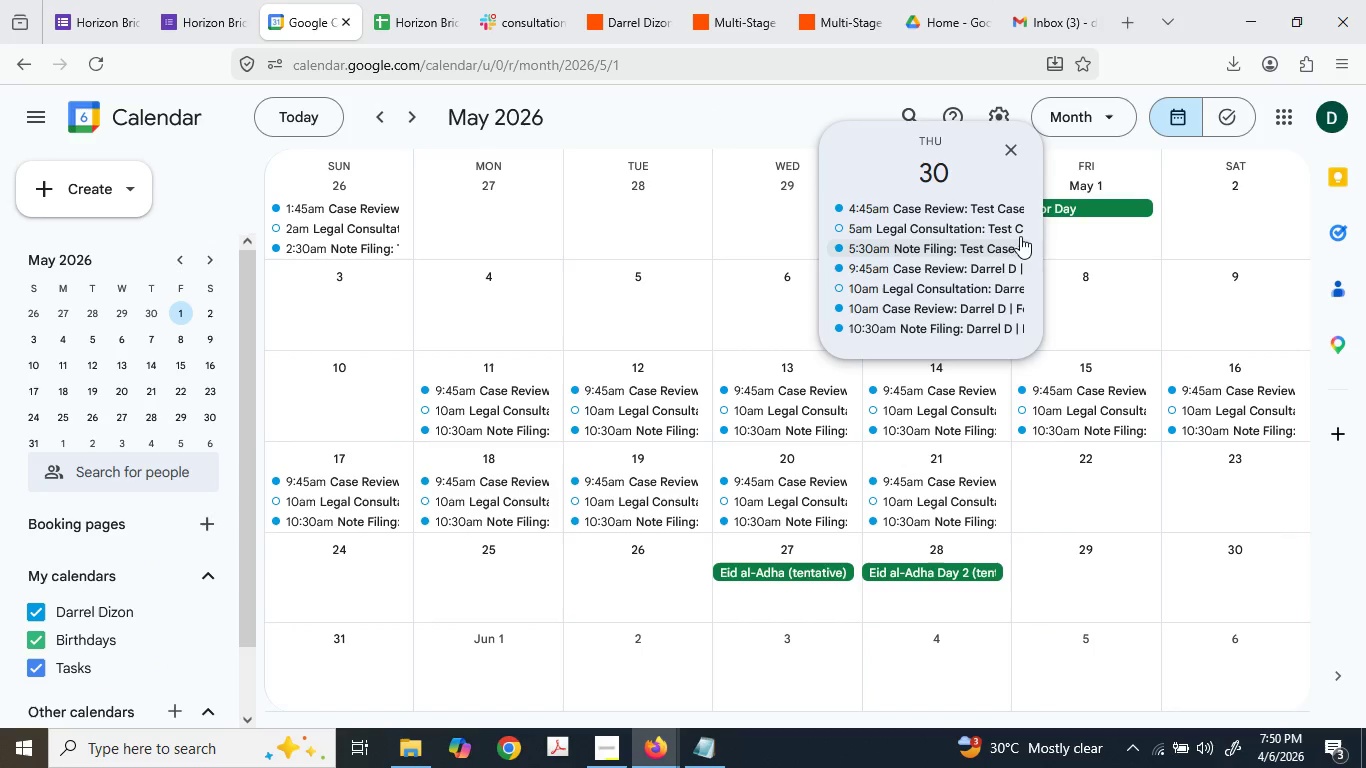 
left_click([1129, 227])
 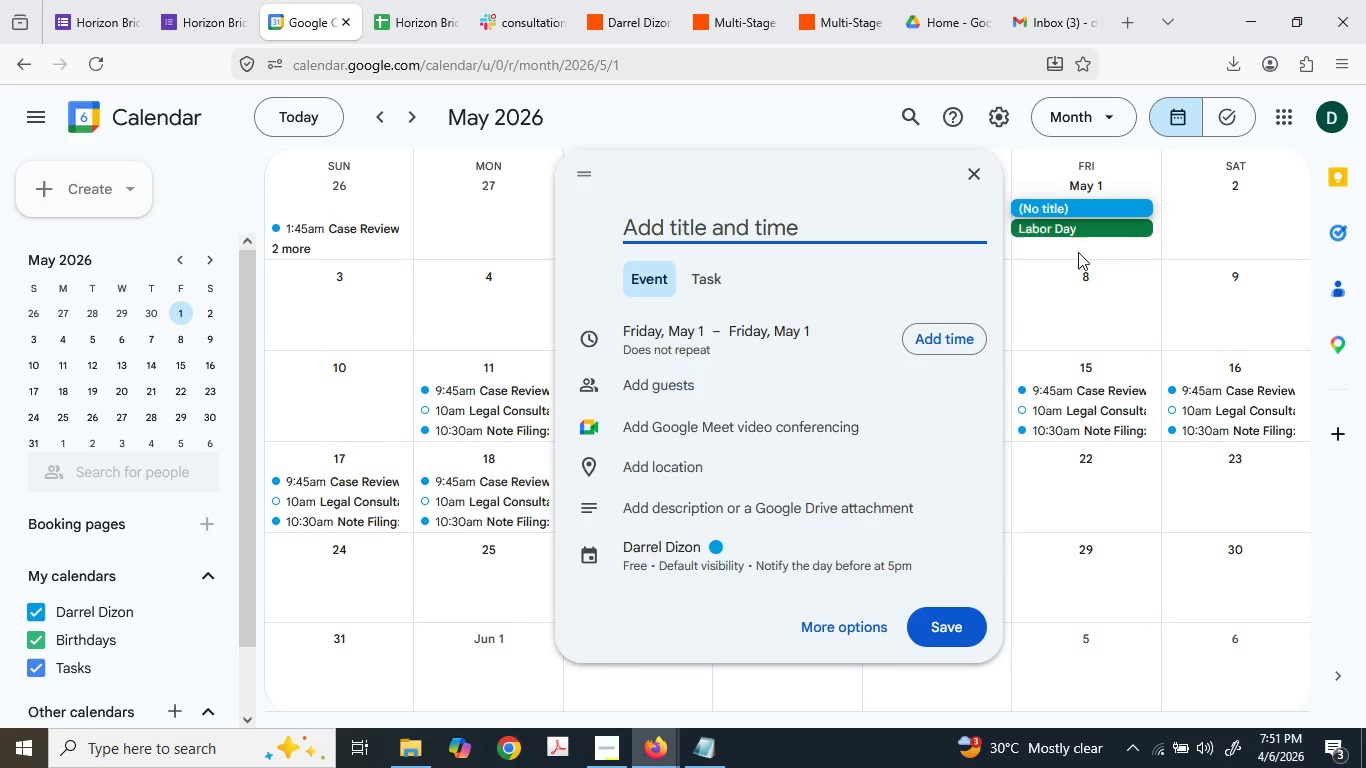 
mouse_move([1066, 245])
 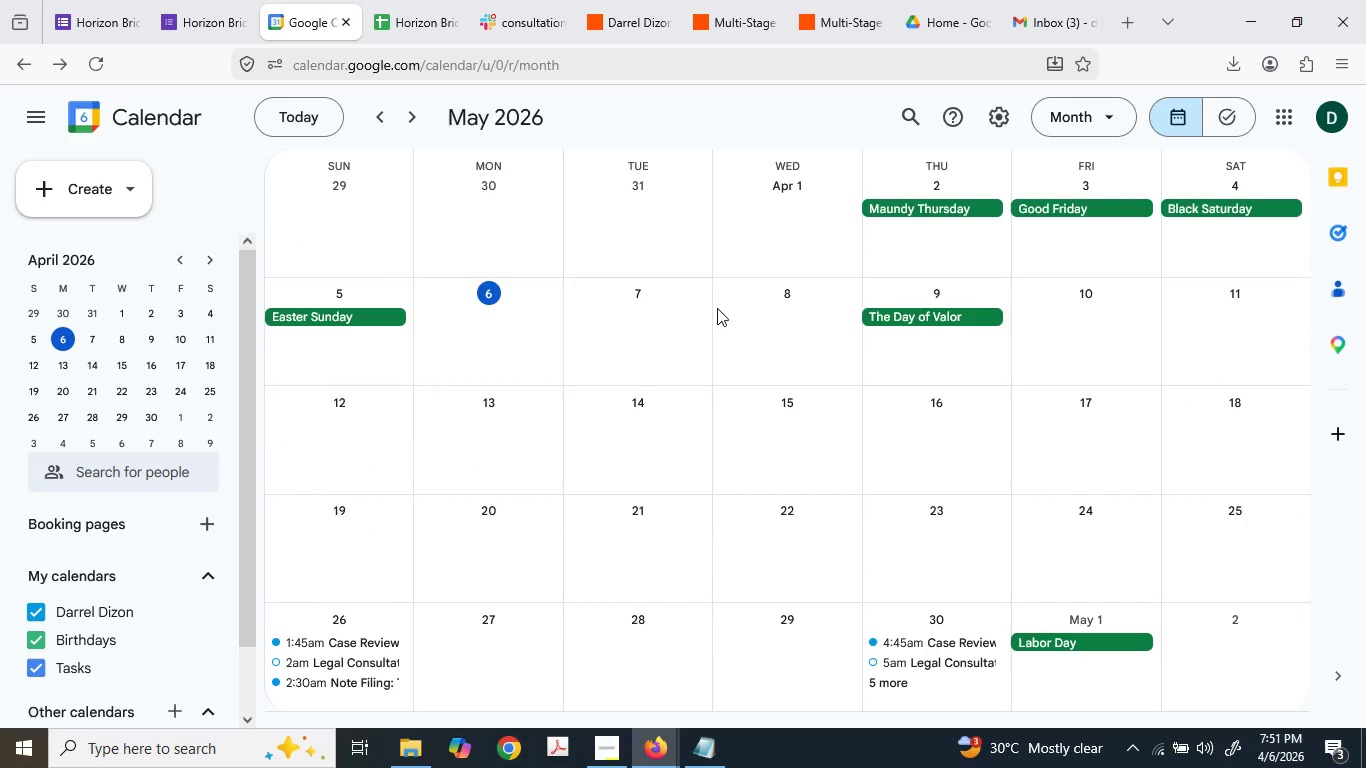 
left_click([415, 112])
 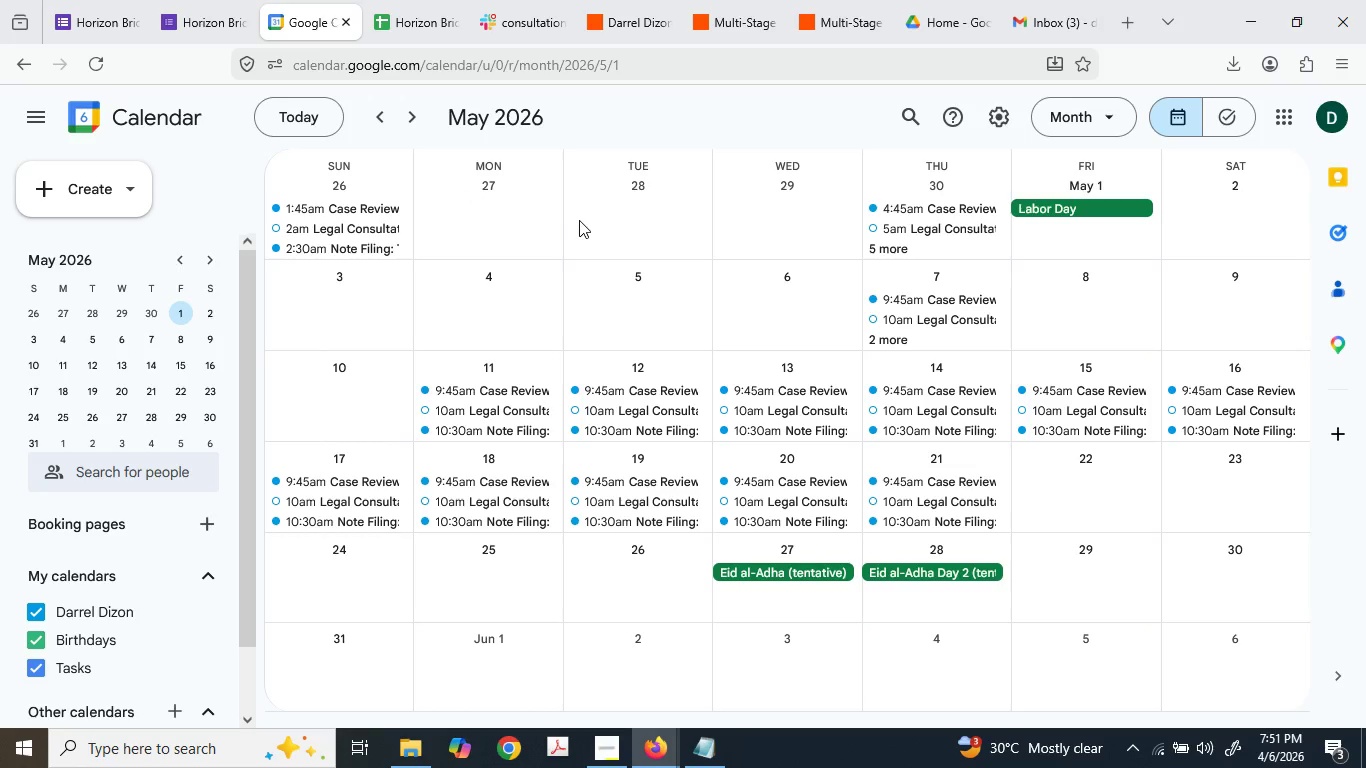 
wait(21.91)
 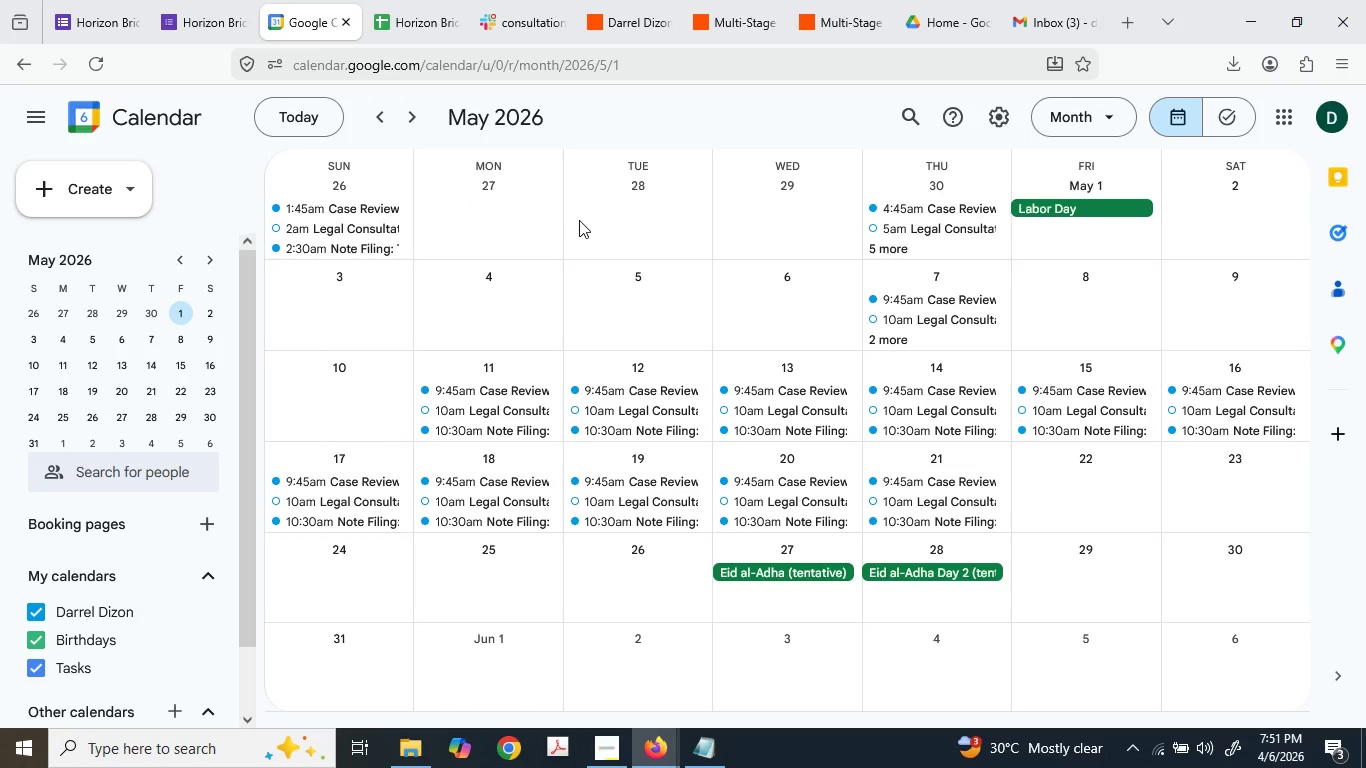 
left_click([308, 0])
 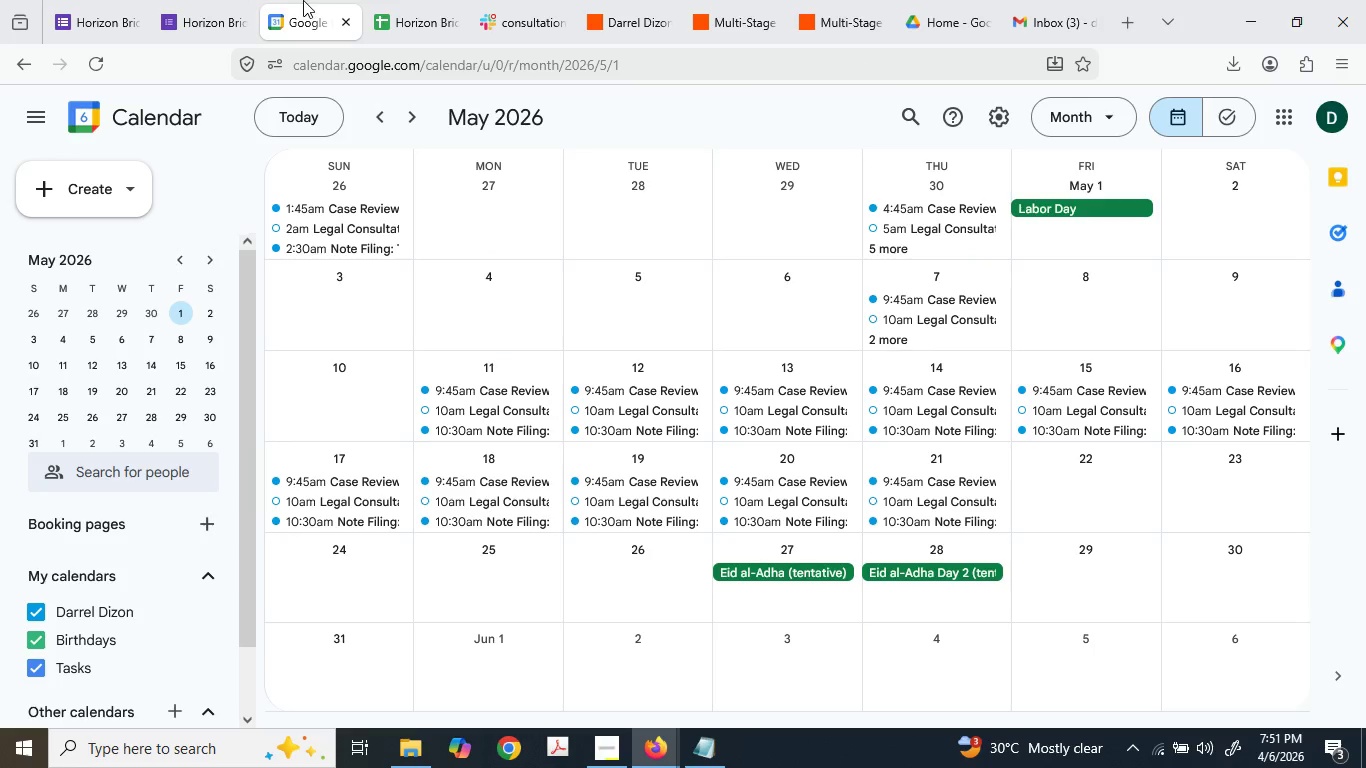 
left_click([244, 0])
 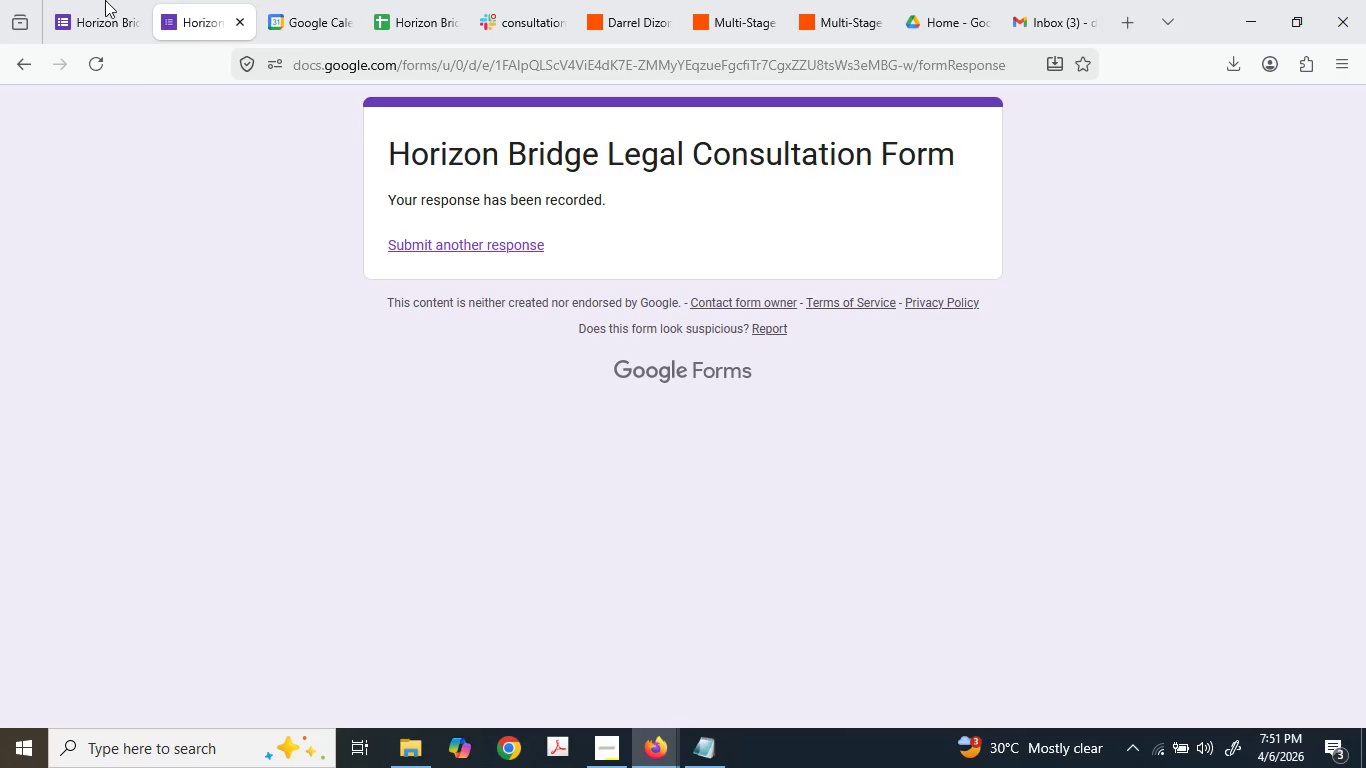 
left_click([101, 0])
 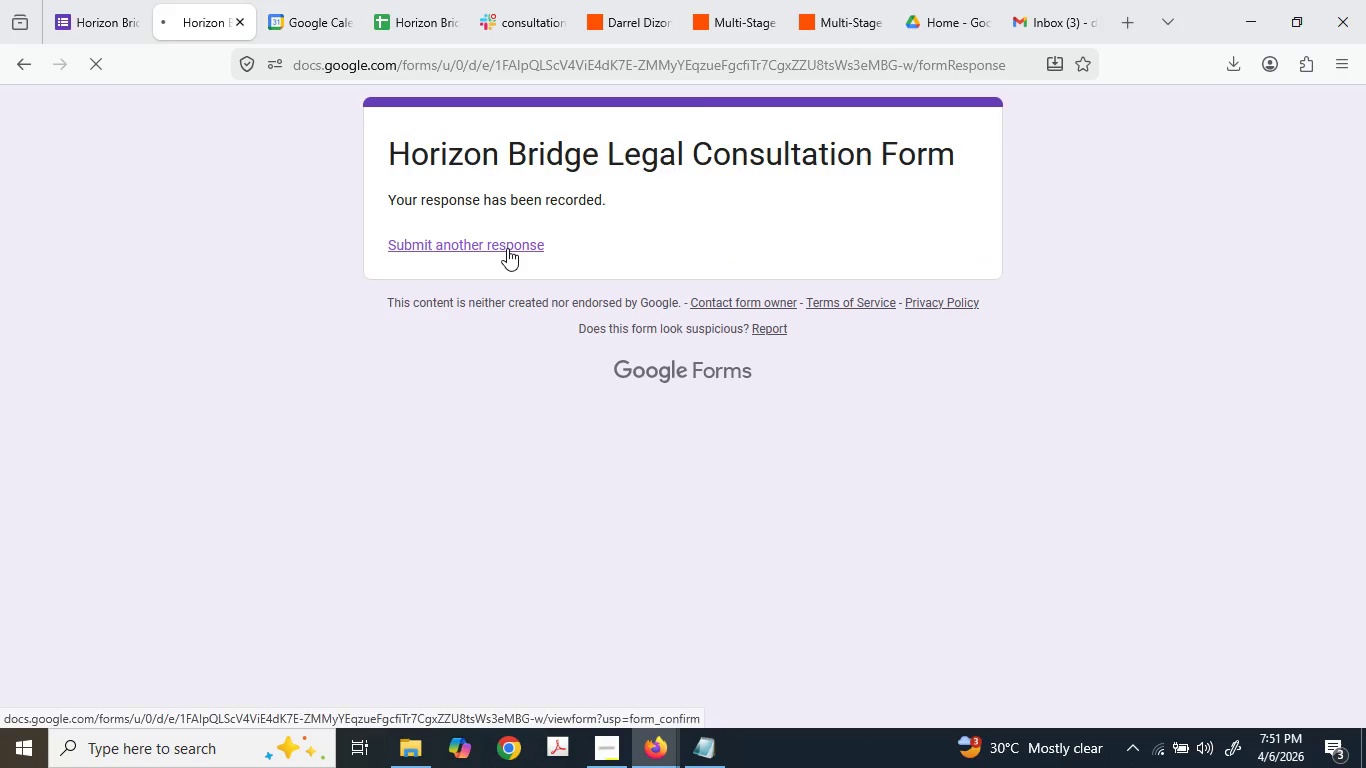 
scroll: coordinate [566, 423], scroll_direction: down, amount: 9.0
 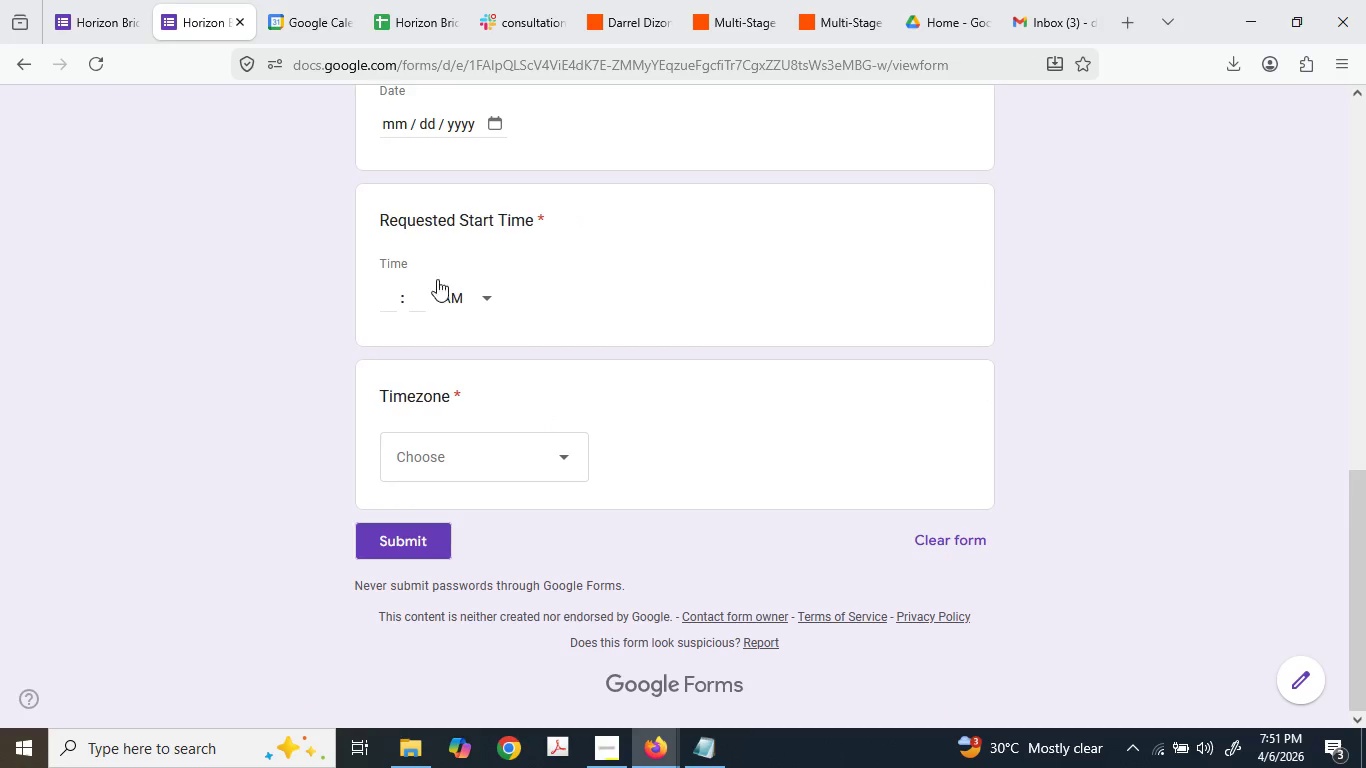 
left_click_drag(start_coordinate=[408, 218], to_coordinate=[403, 218])
 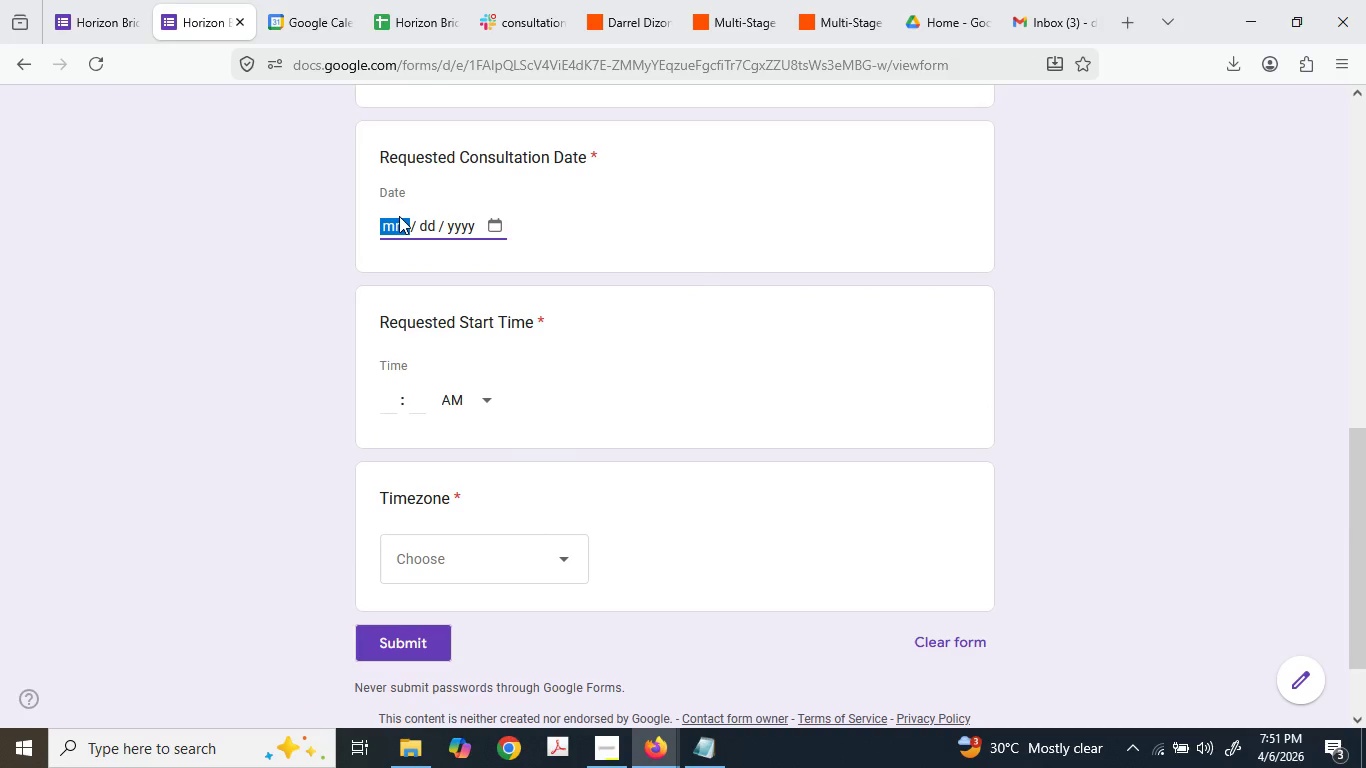 
scroll: coordinate [437, 268], scroll_direction: up, amount: 1.0
 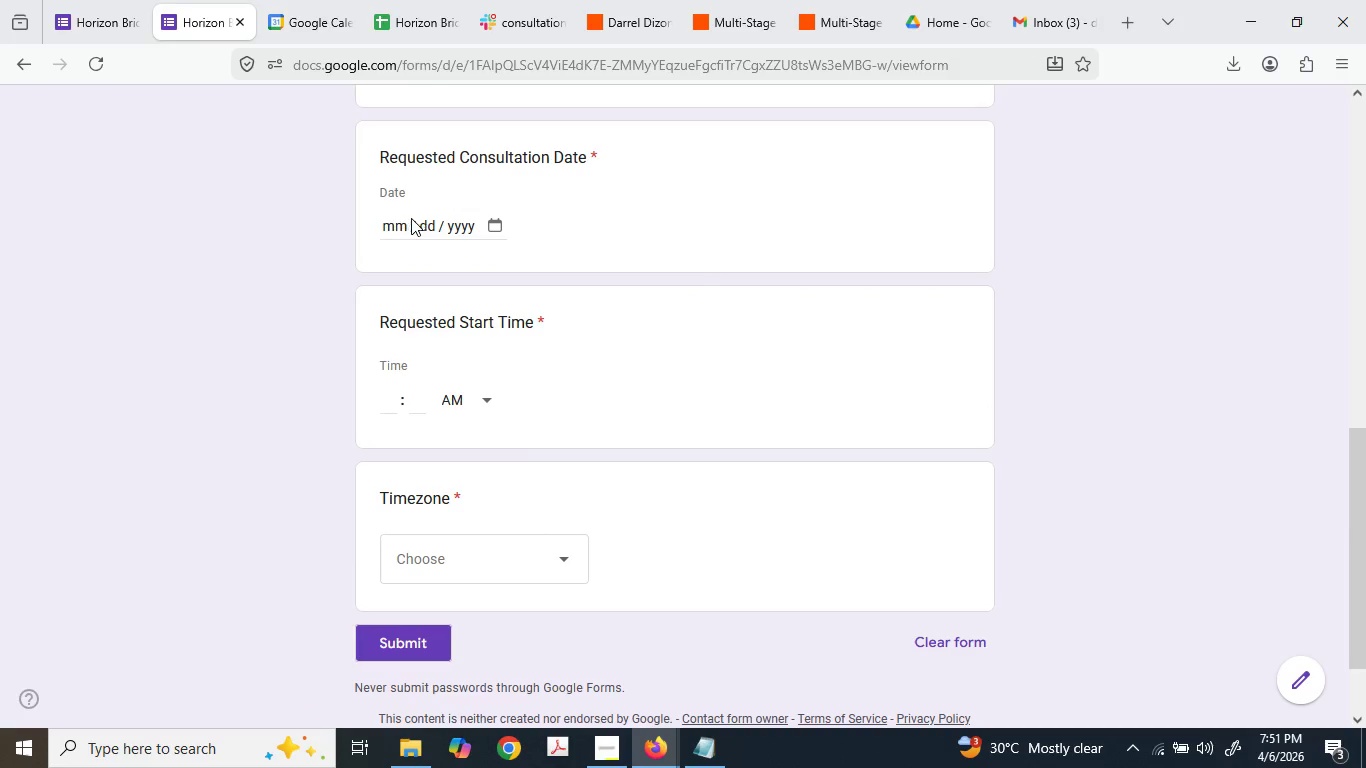 
key(Numpad1)
 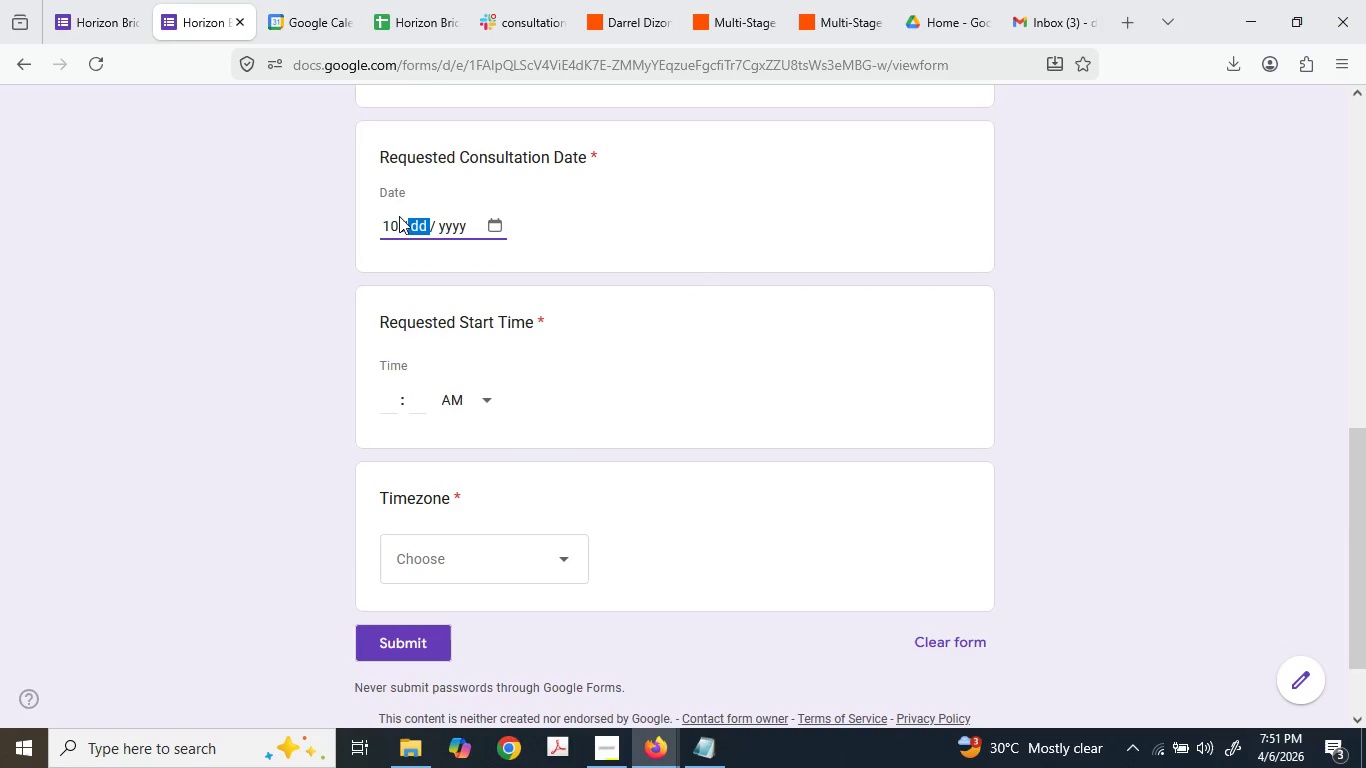 
key(Numpad0)
 